 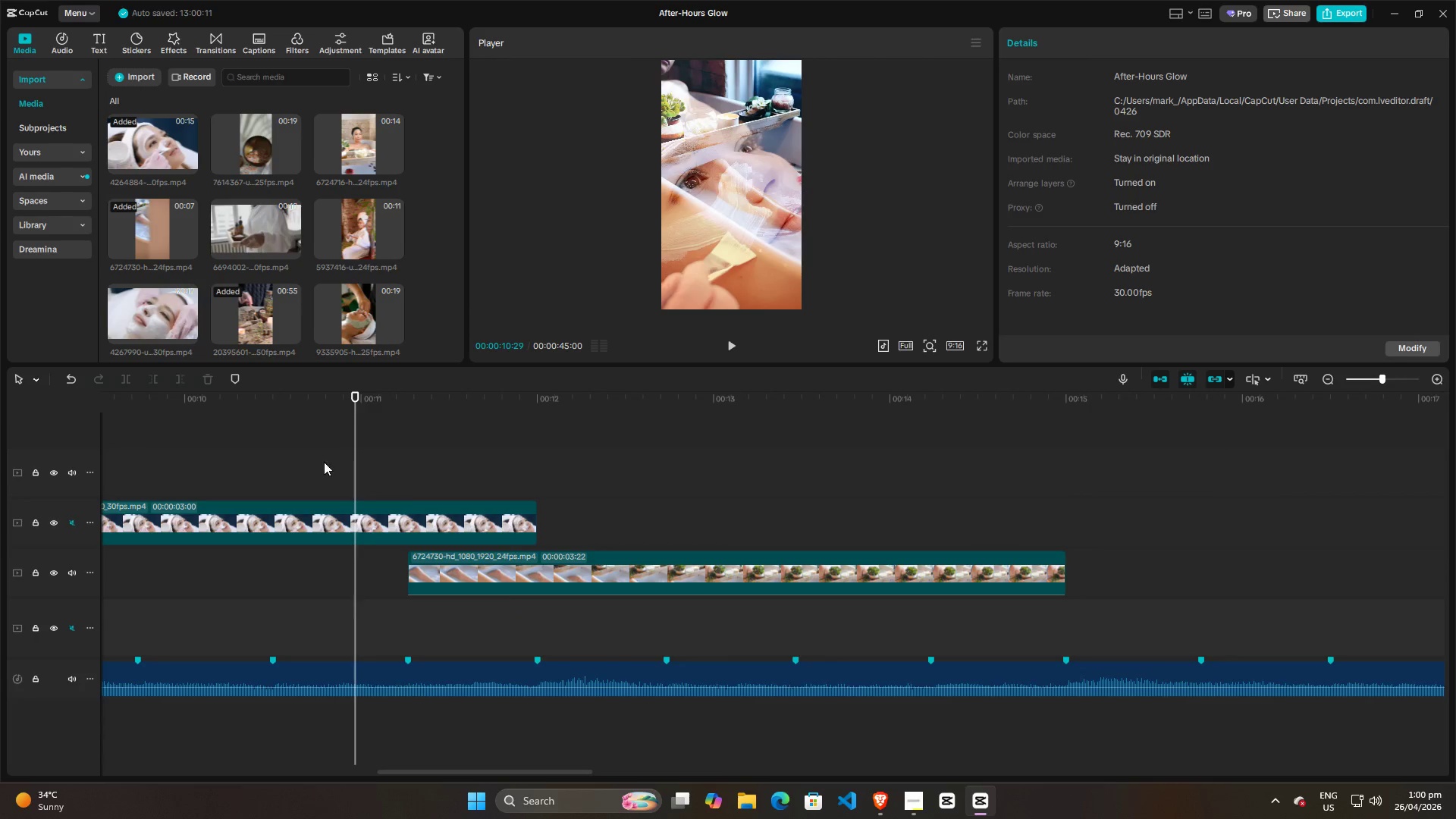 
left_click([281, 464])
 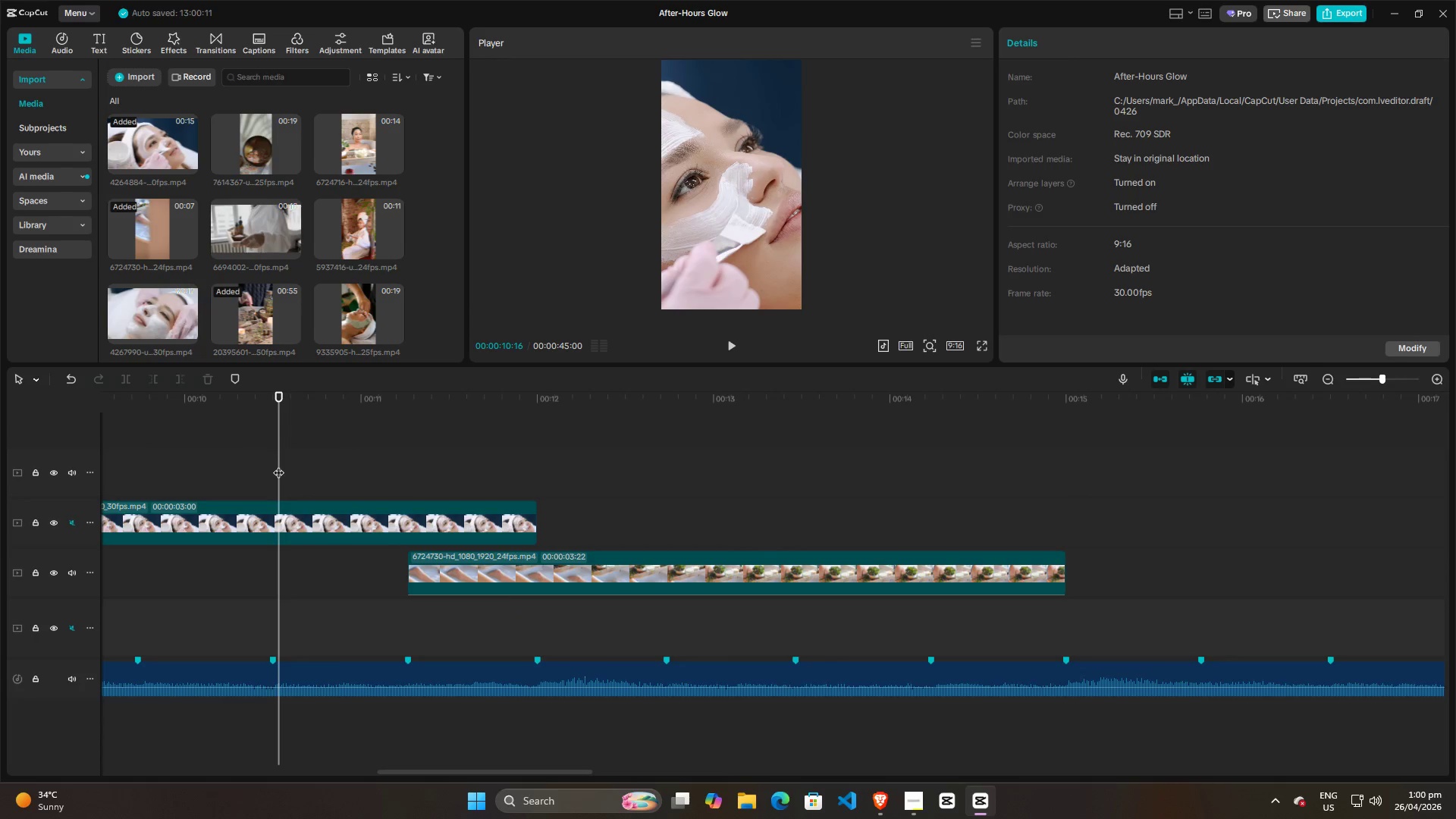 
hold_key(key=ControlLeft, duration=0.73)
scroll: coordinate [356, 179], scroll_direction: down, amount: 10.0
 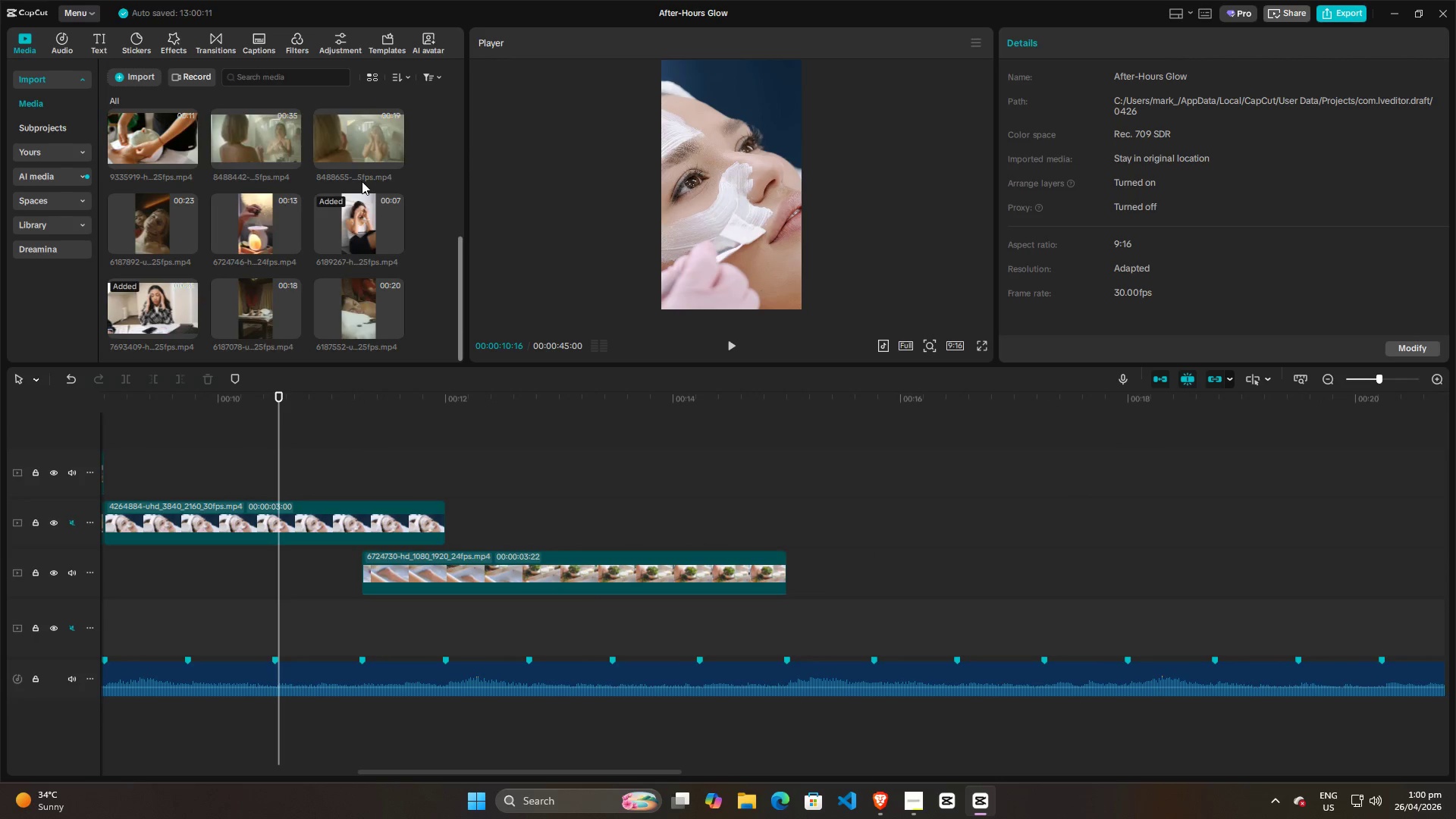 
scroll: coordinate [362, 181], scroll_direction: up, amount: 1.0
 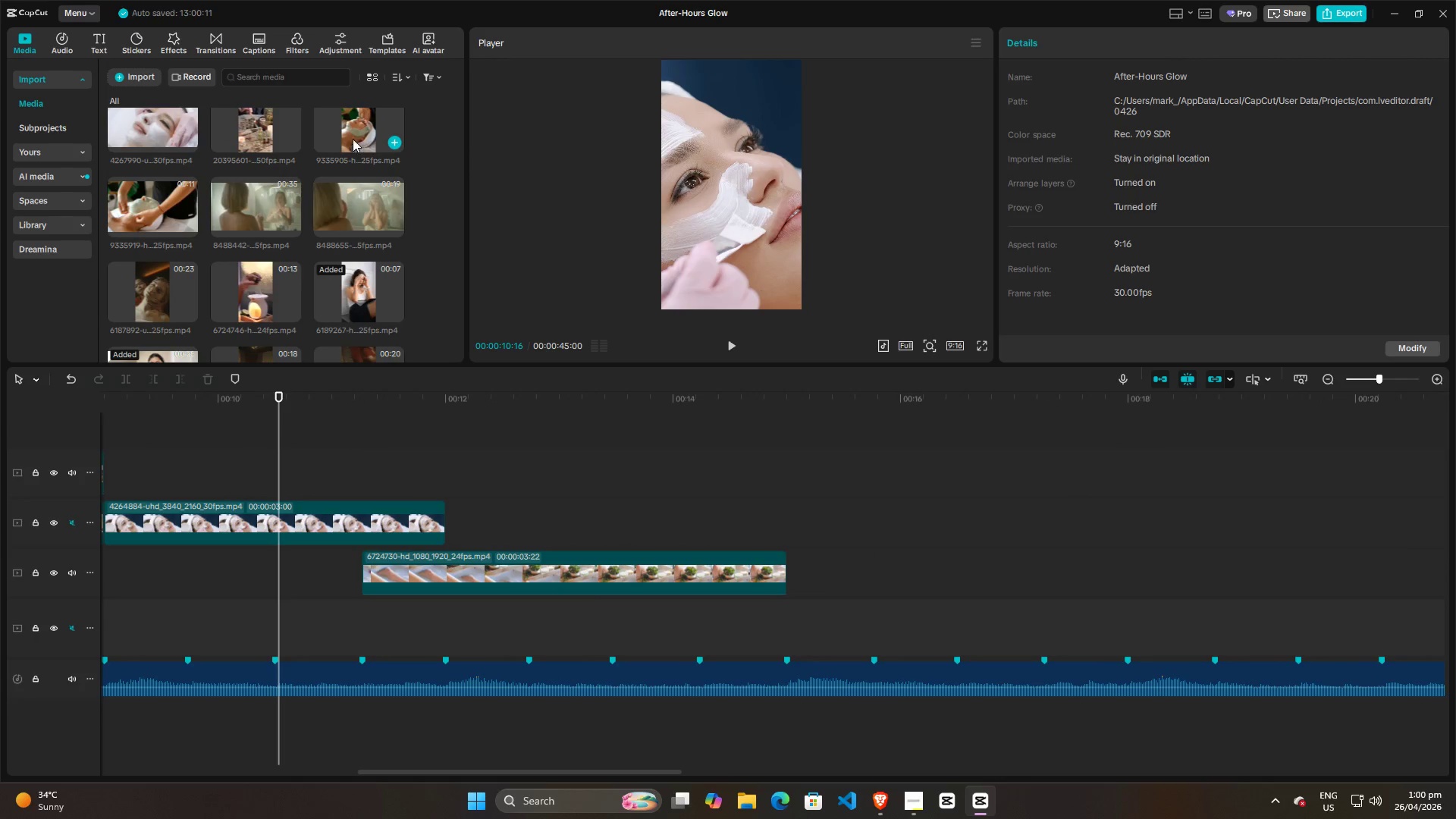 
left_click([350, 128])
 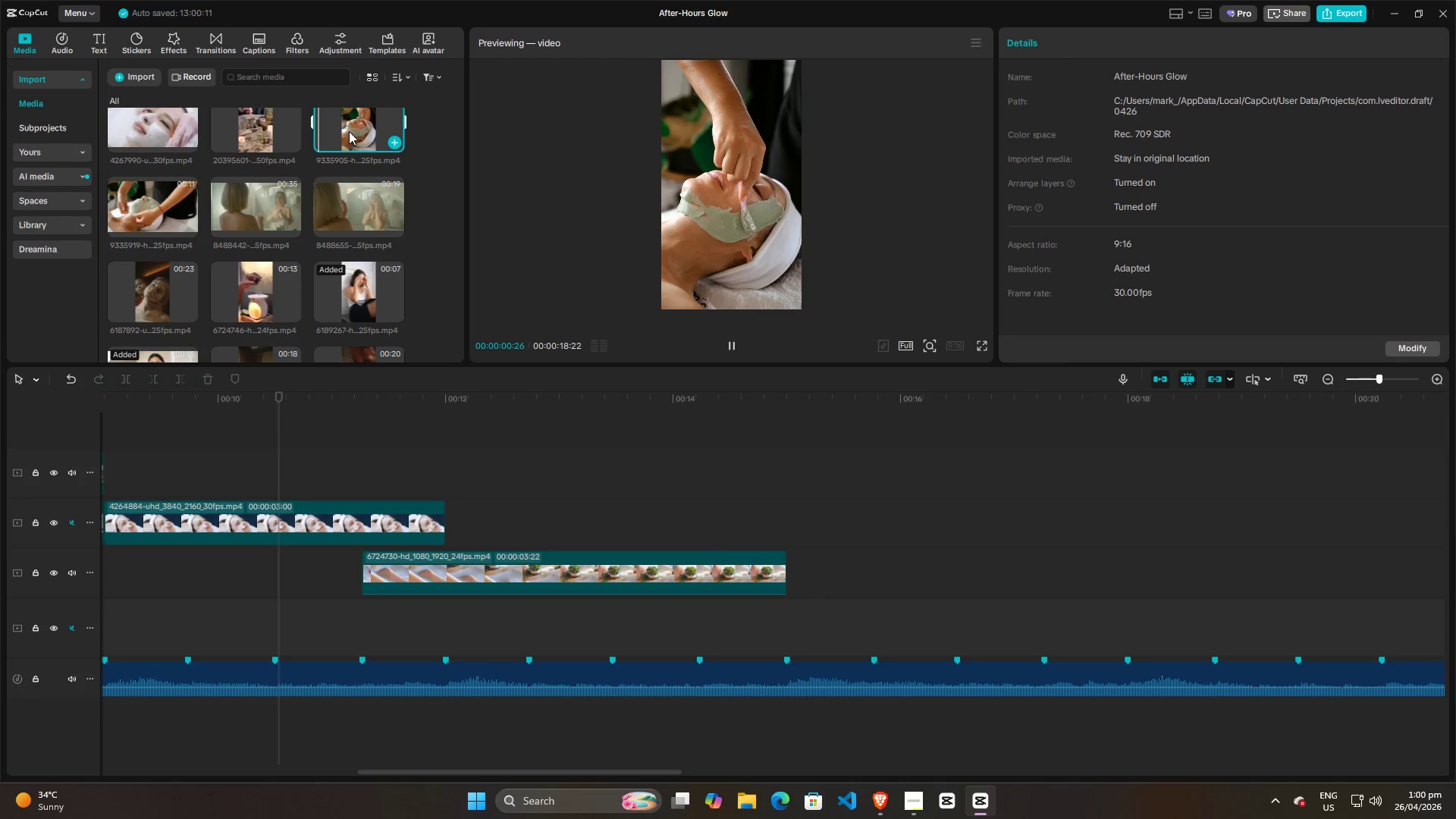 
scroll: coordinate [366, 219], scroll_direction: down, amount: 6.0
 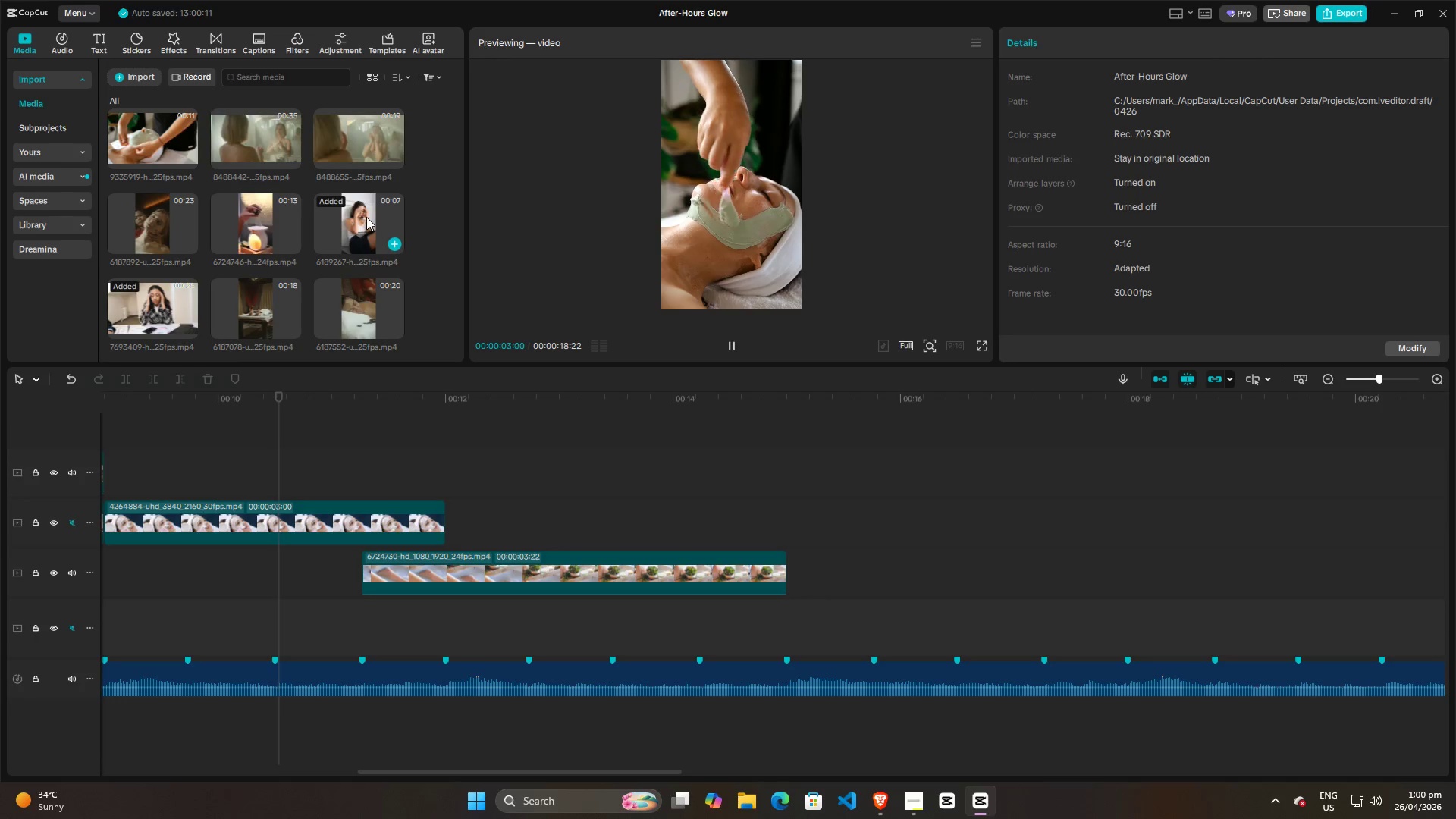 
left_click([359, 312])
 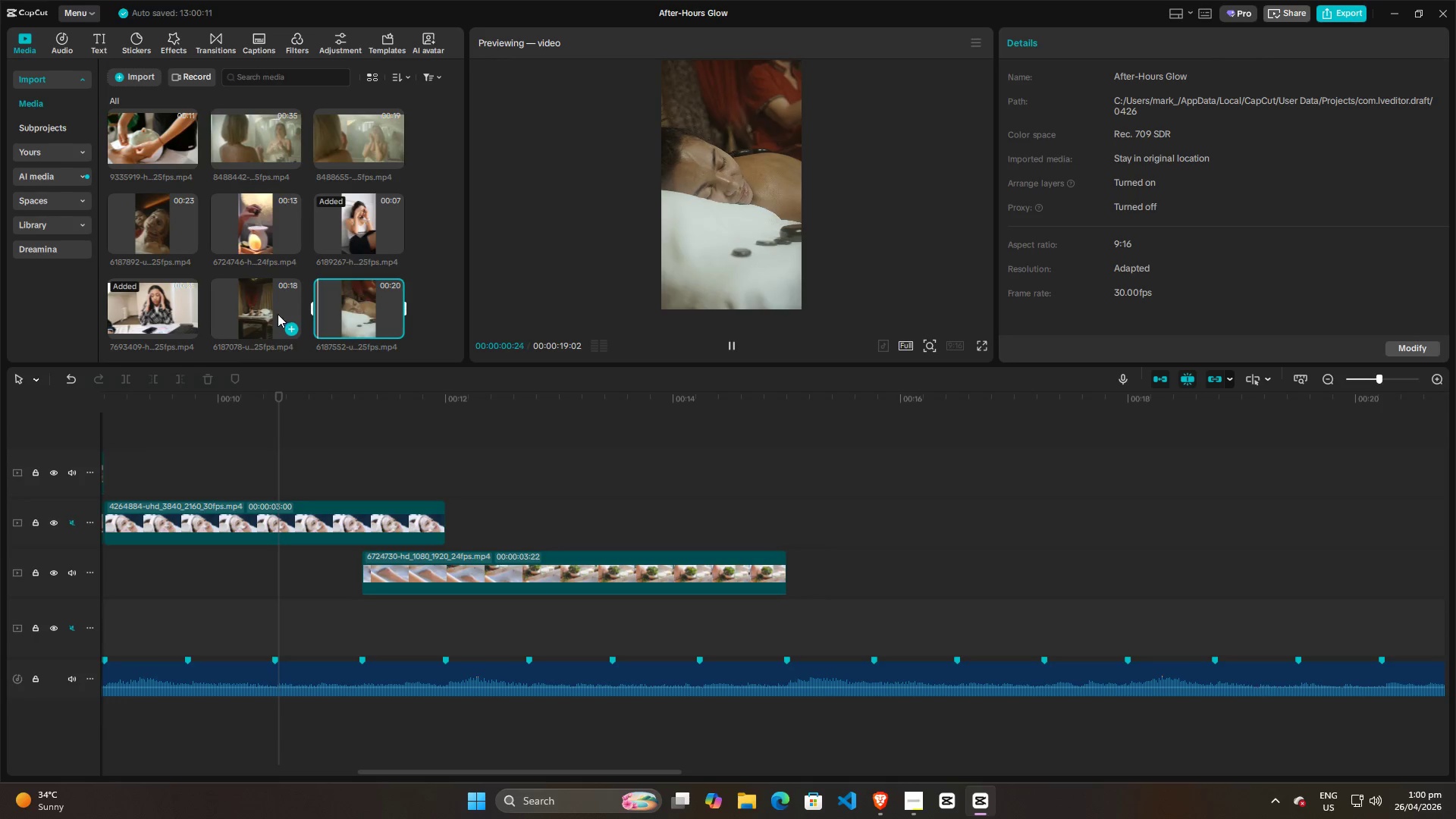 
left_click([263, 314])
 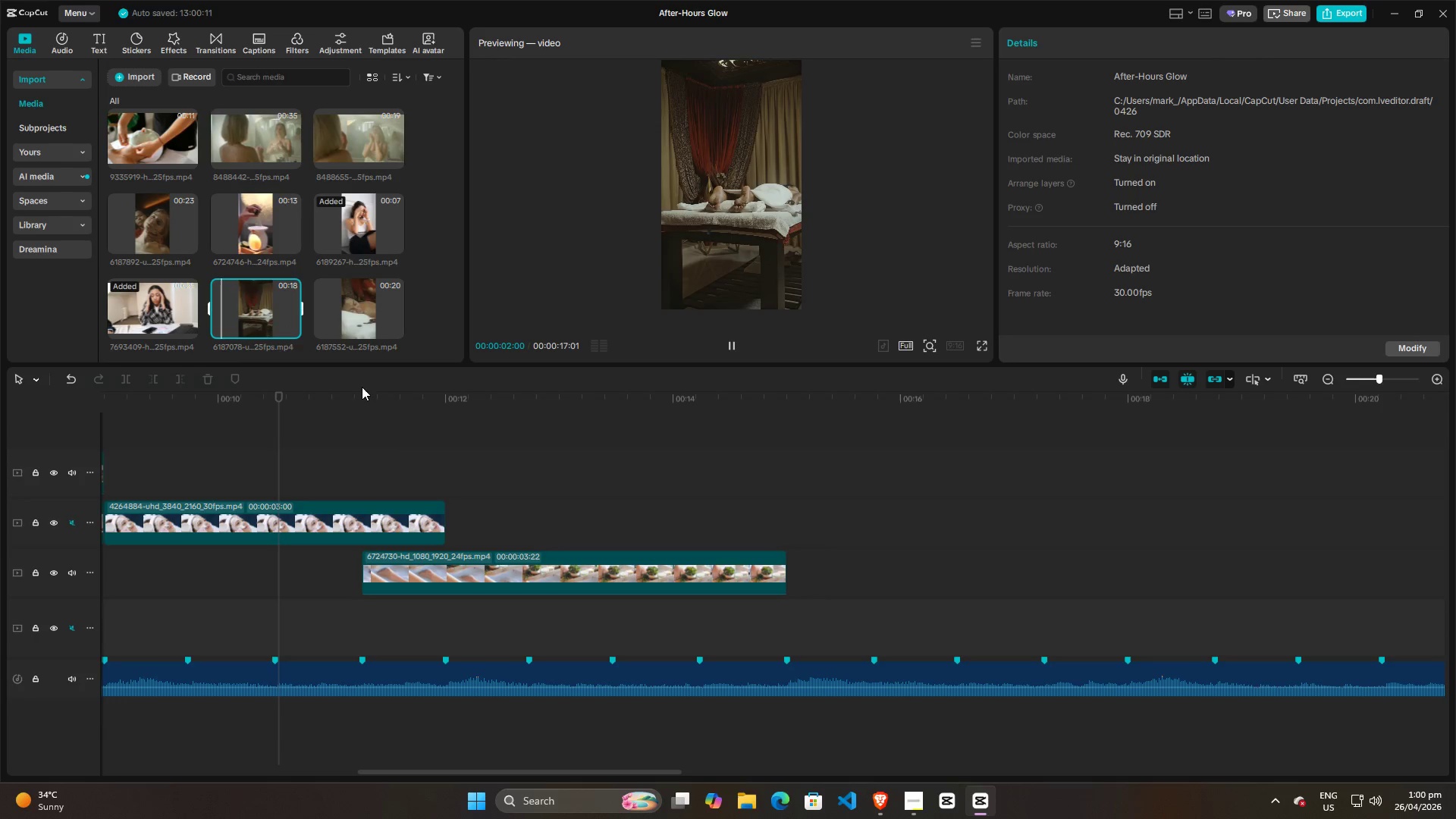 
left_click_drag(start_coordinate=[222, 623], to_coordinate=[531, 476])
 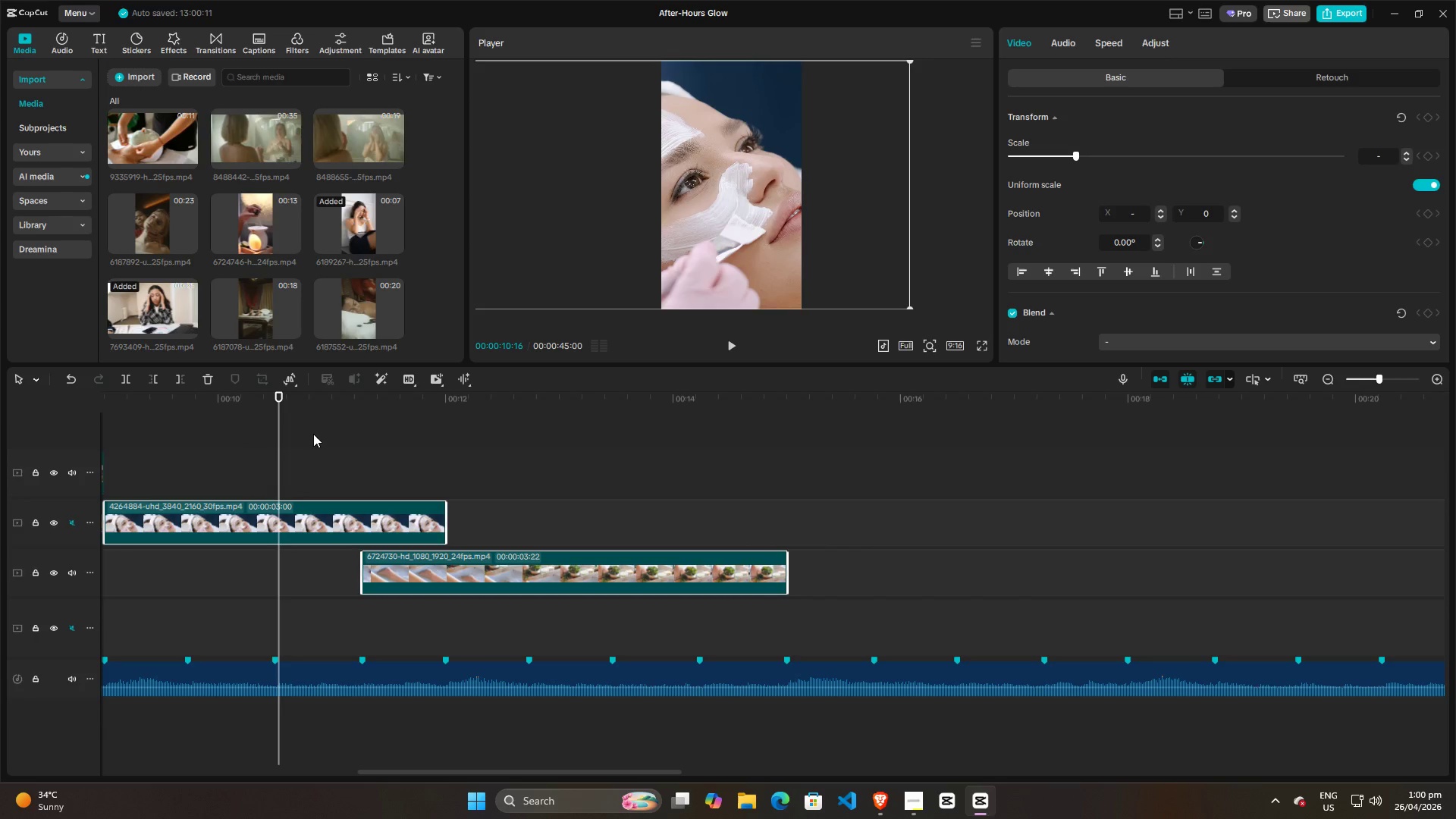 
key(Backspace)
 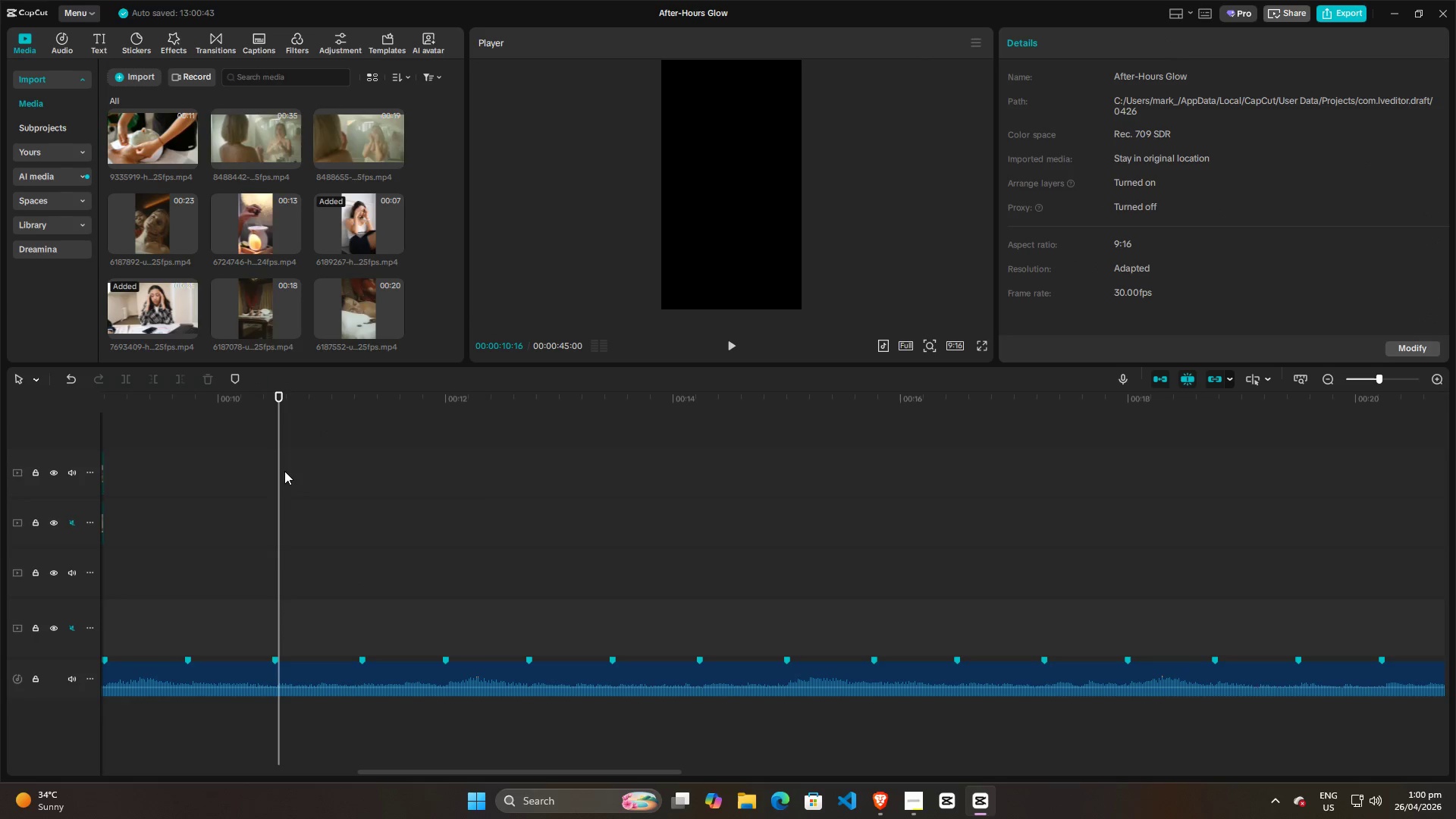 
left_click_drag(start_coordinate=[272, 467], to_coordinate=[311, 469])
 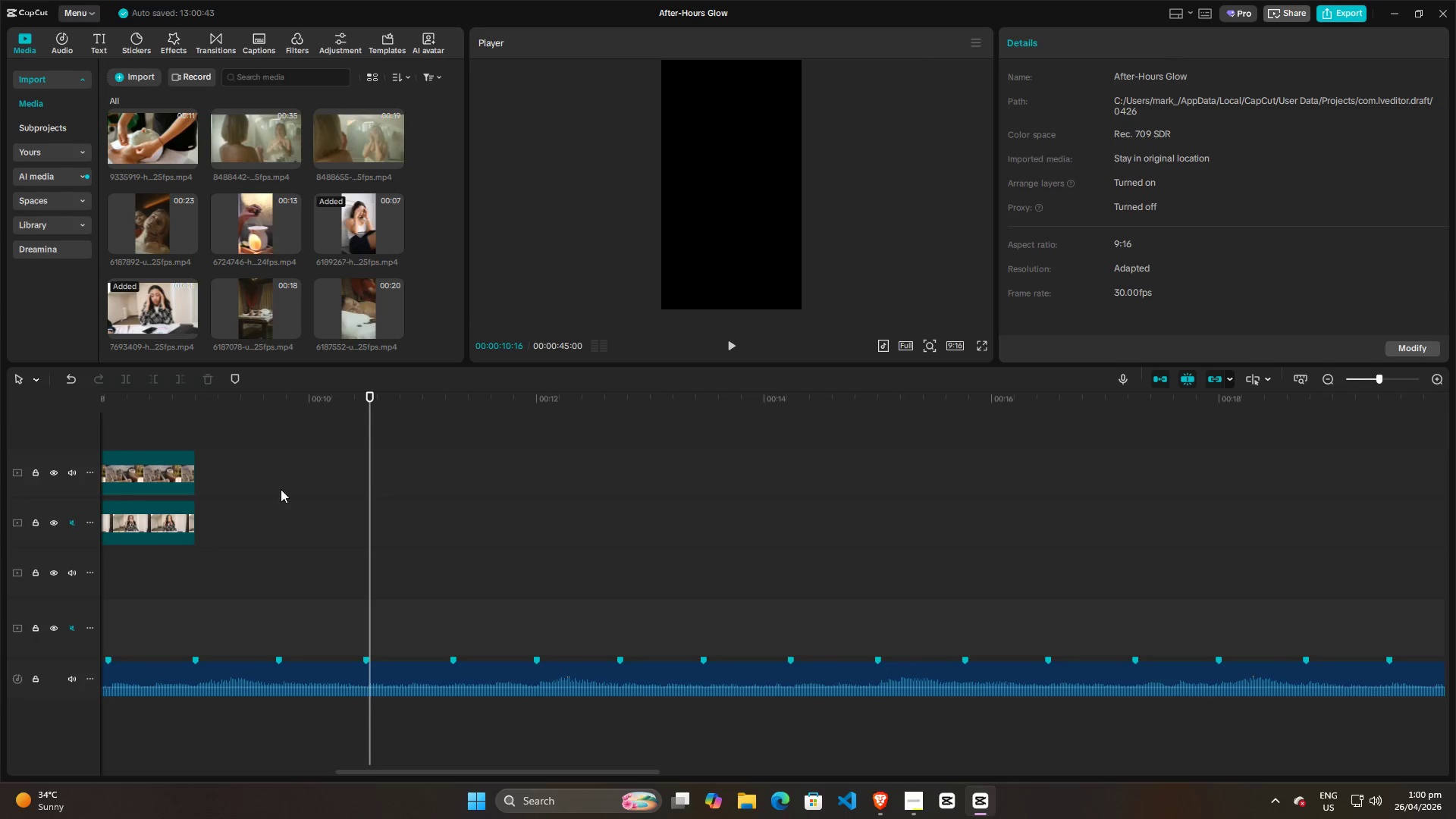 
left_click([281, 489])
 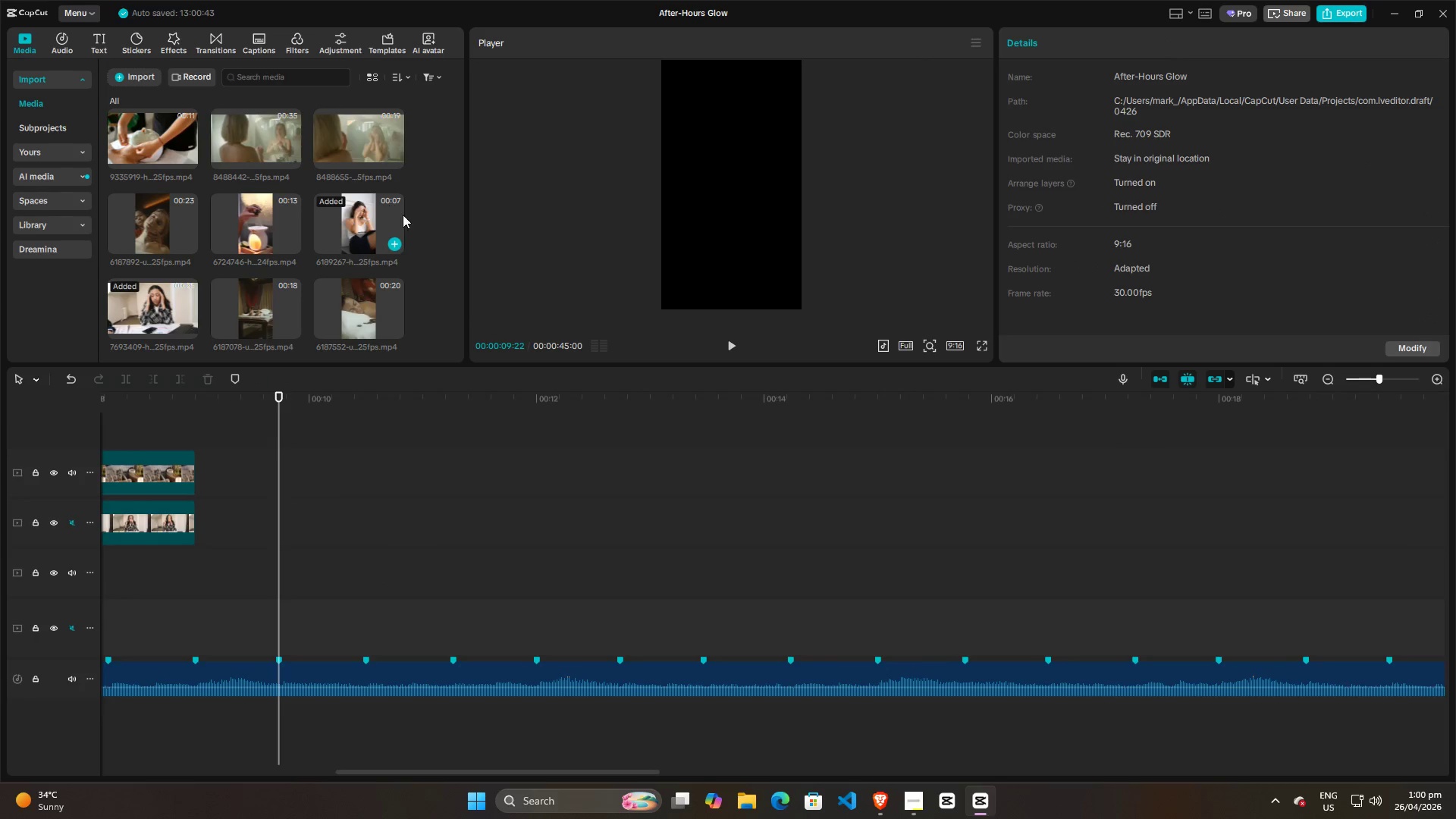 
scroll: coordinate [391, 247], scroll_direction: up, amount: 5.0
 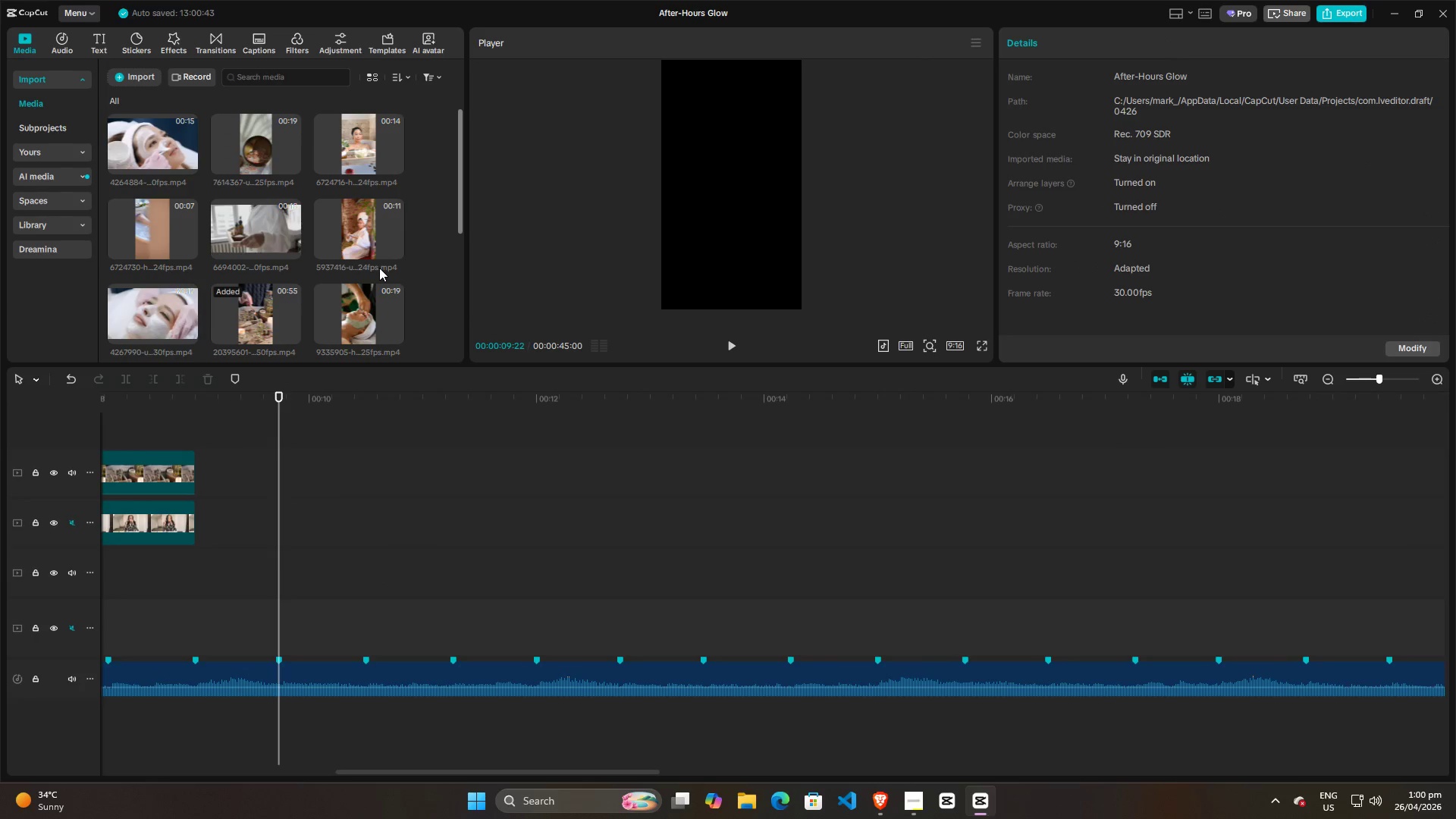 
scroll: coordinate [377, 265], scroll_direction: down, amount: 1.0
 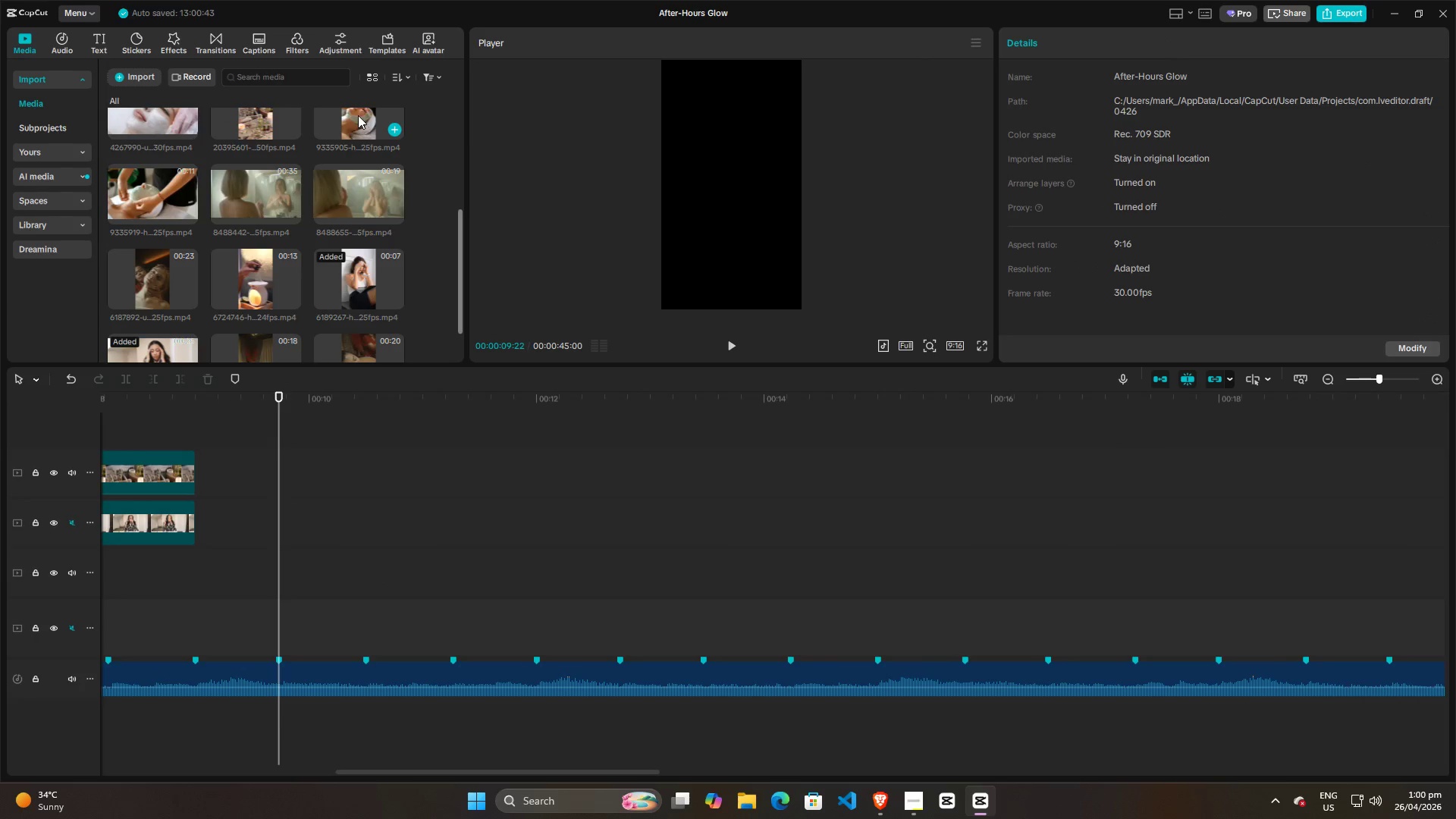 
left_click_drag(start_coordinate=[357, 111], to_coordinate=[195, 522])
 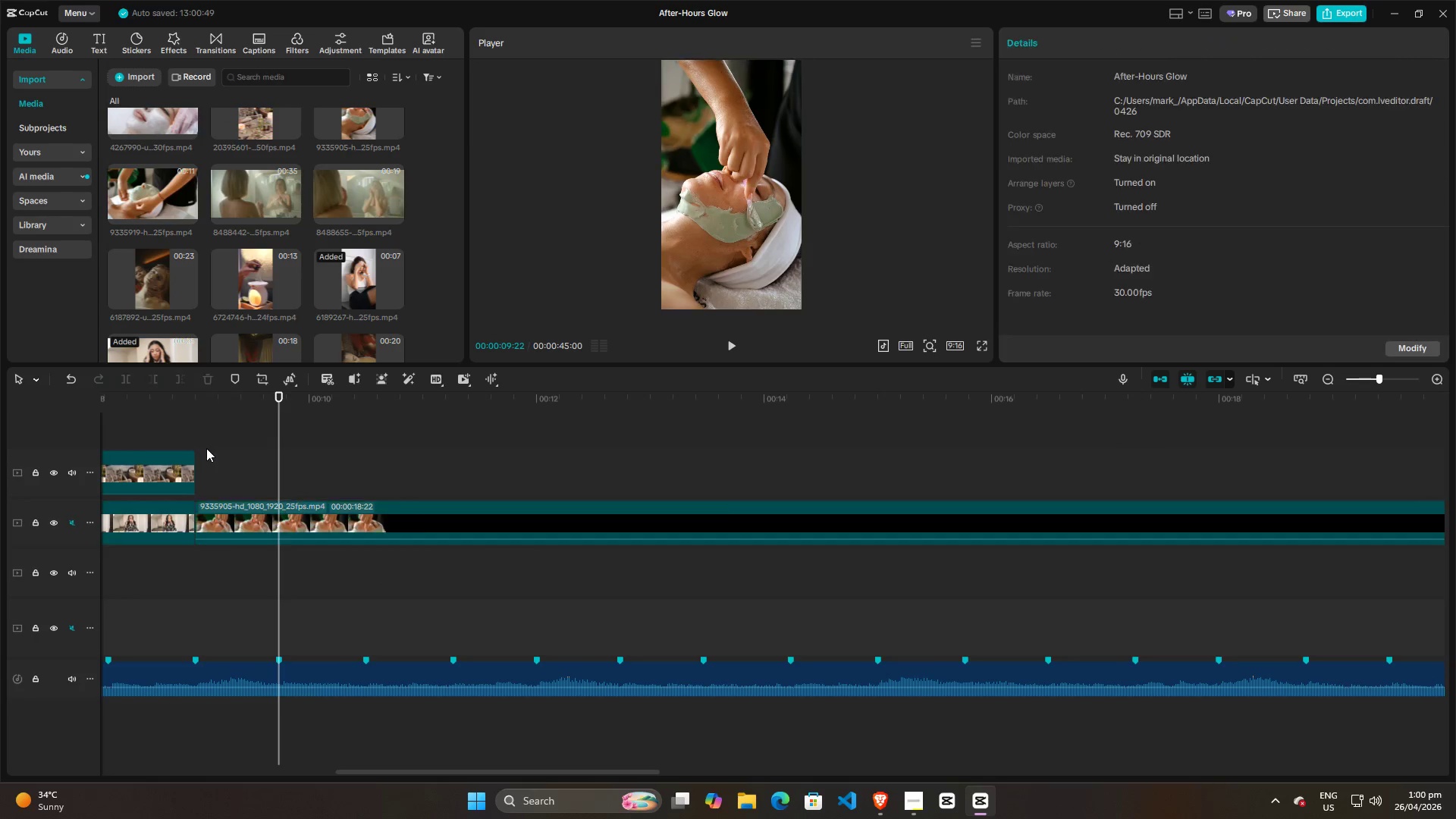 
double_click([171, 422])
 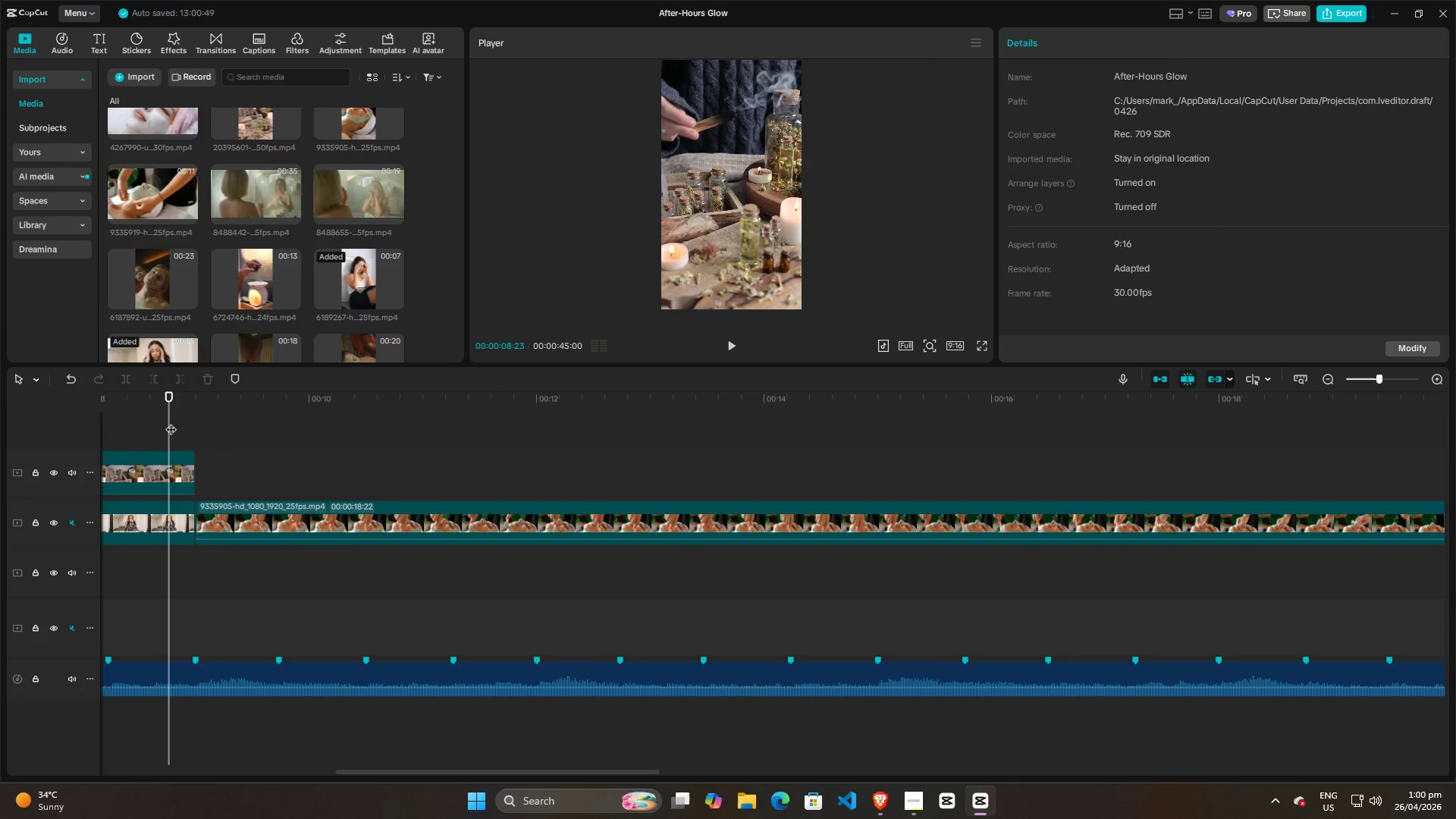 
key(Space)
 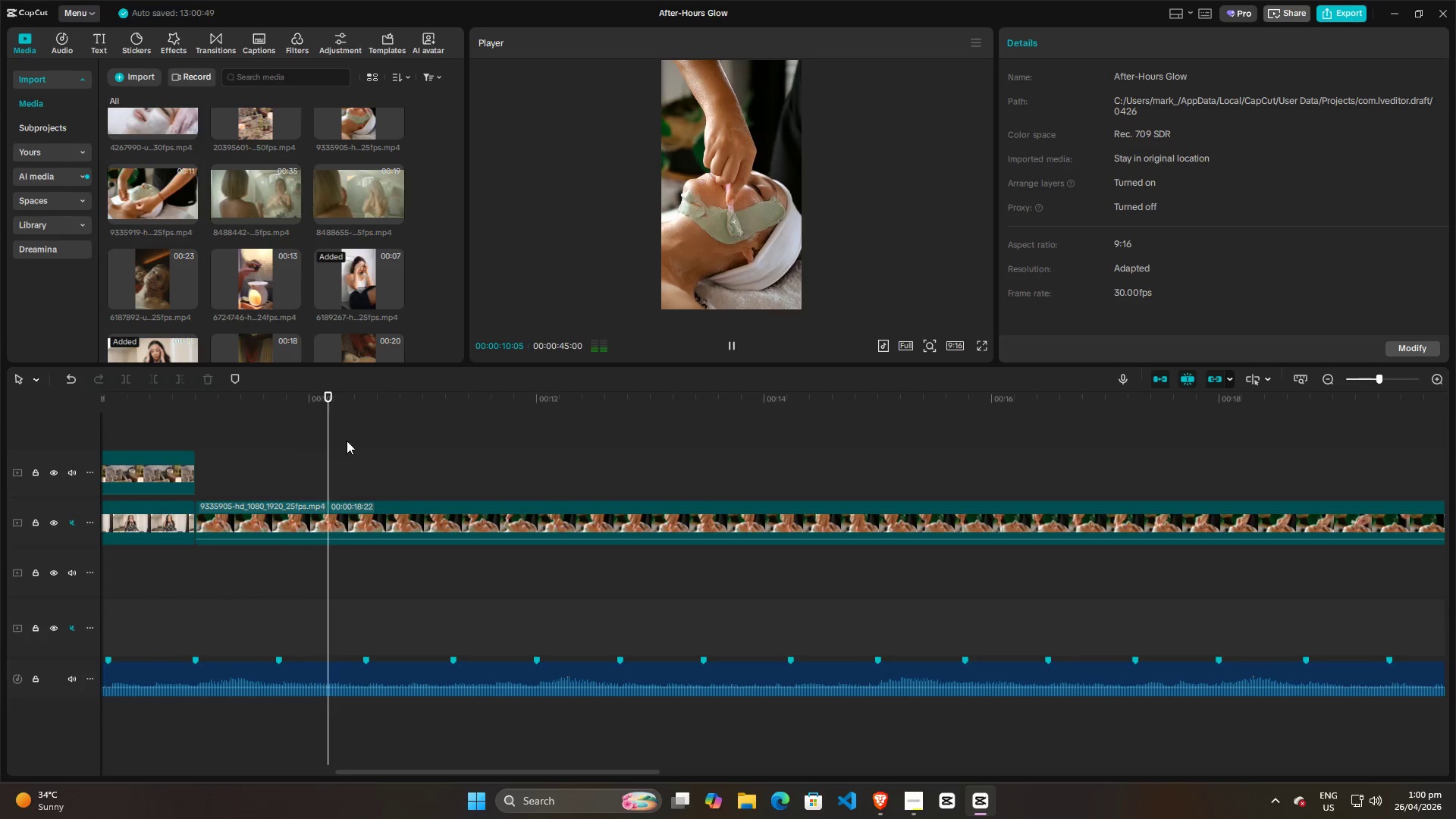 
key(Space)
 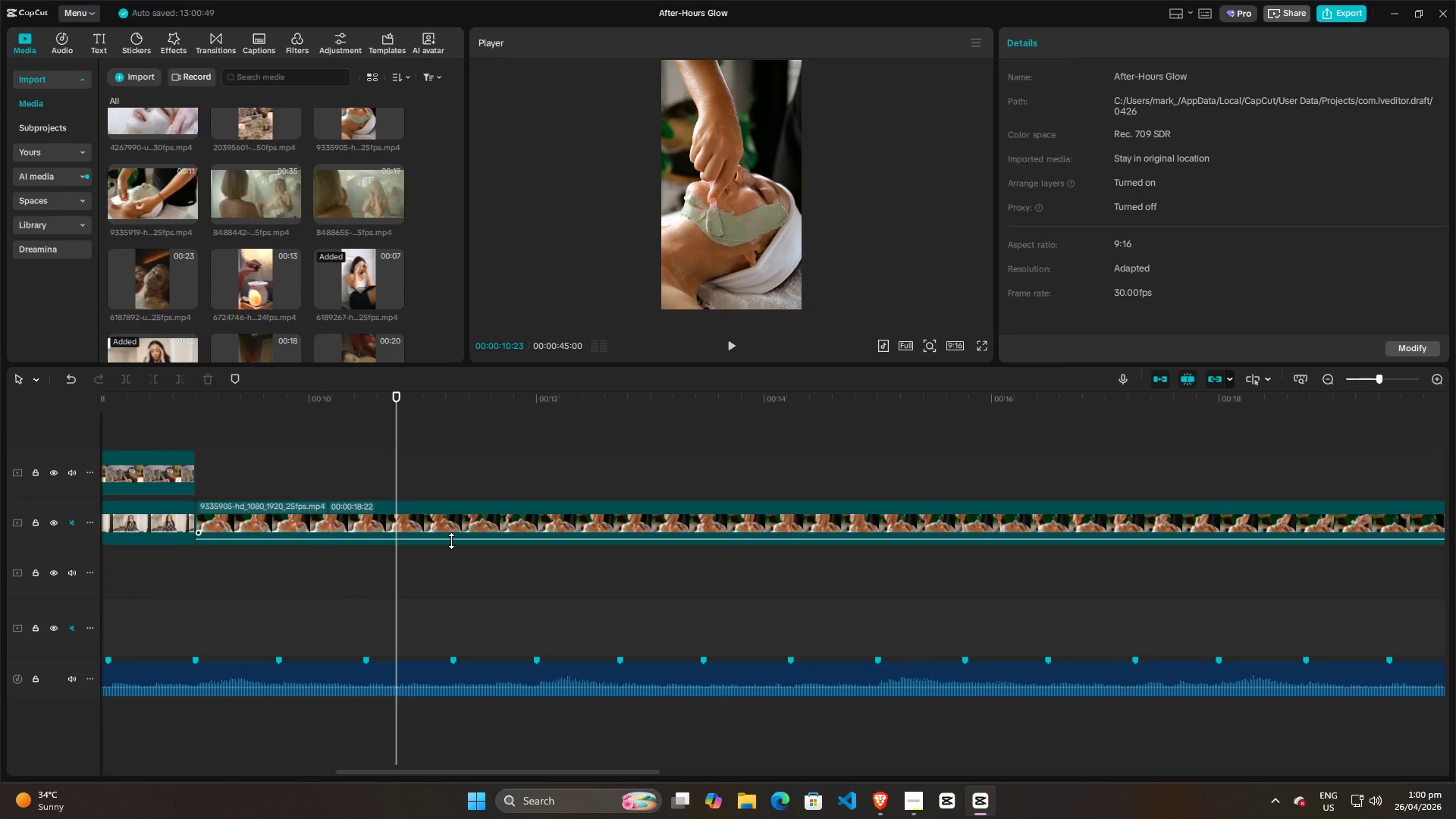 
left_click_drag(start_coordinate=[453, 541], to_coordinate=[452, 568])
 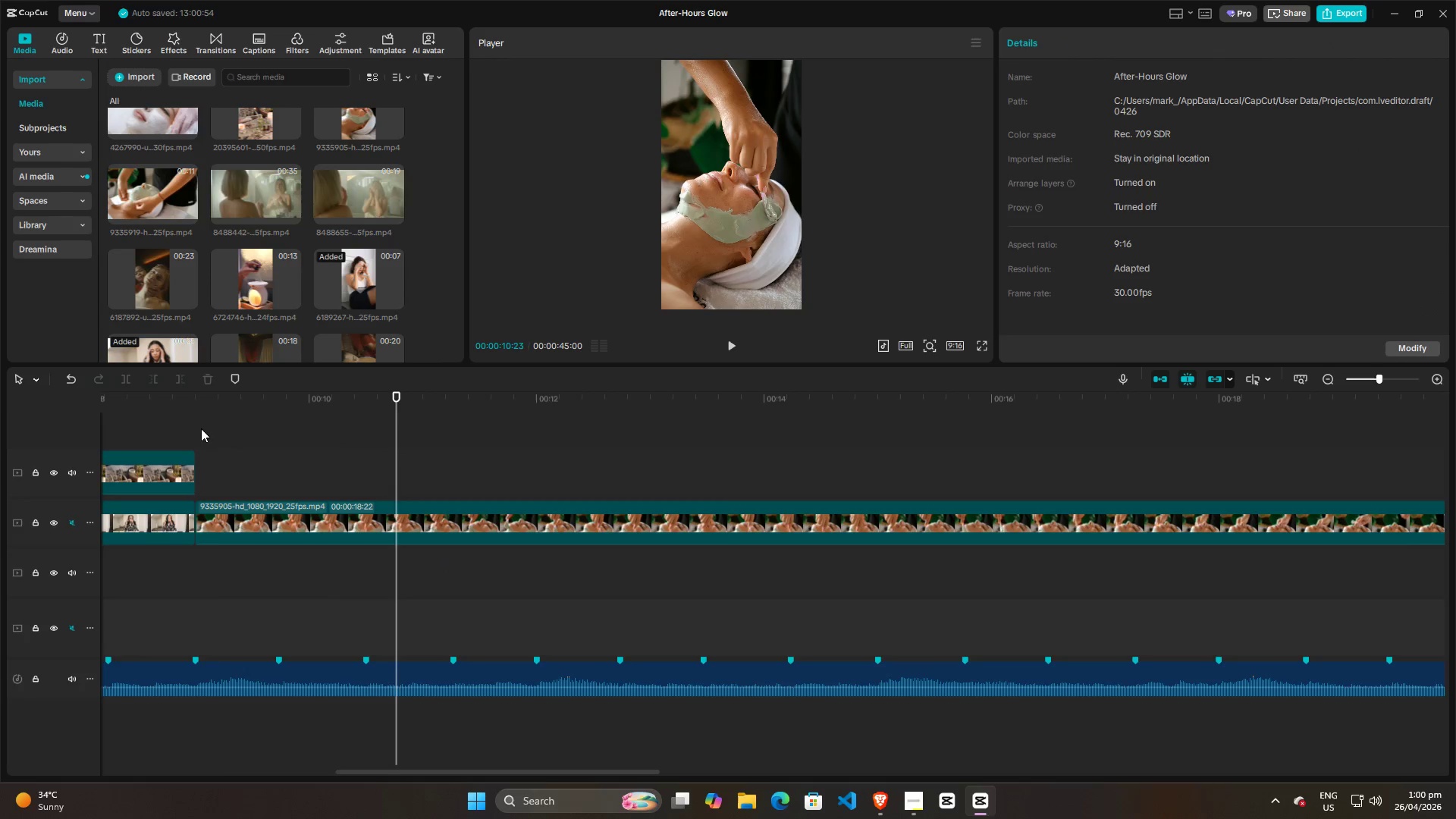 
double_click([158, 419])
 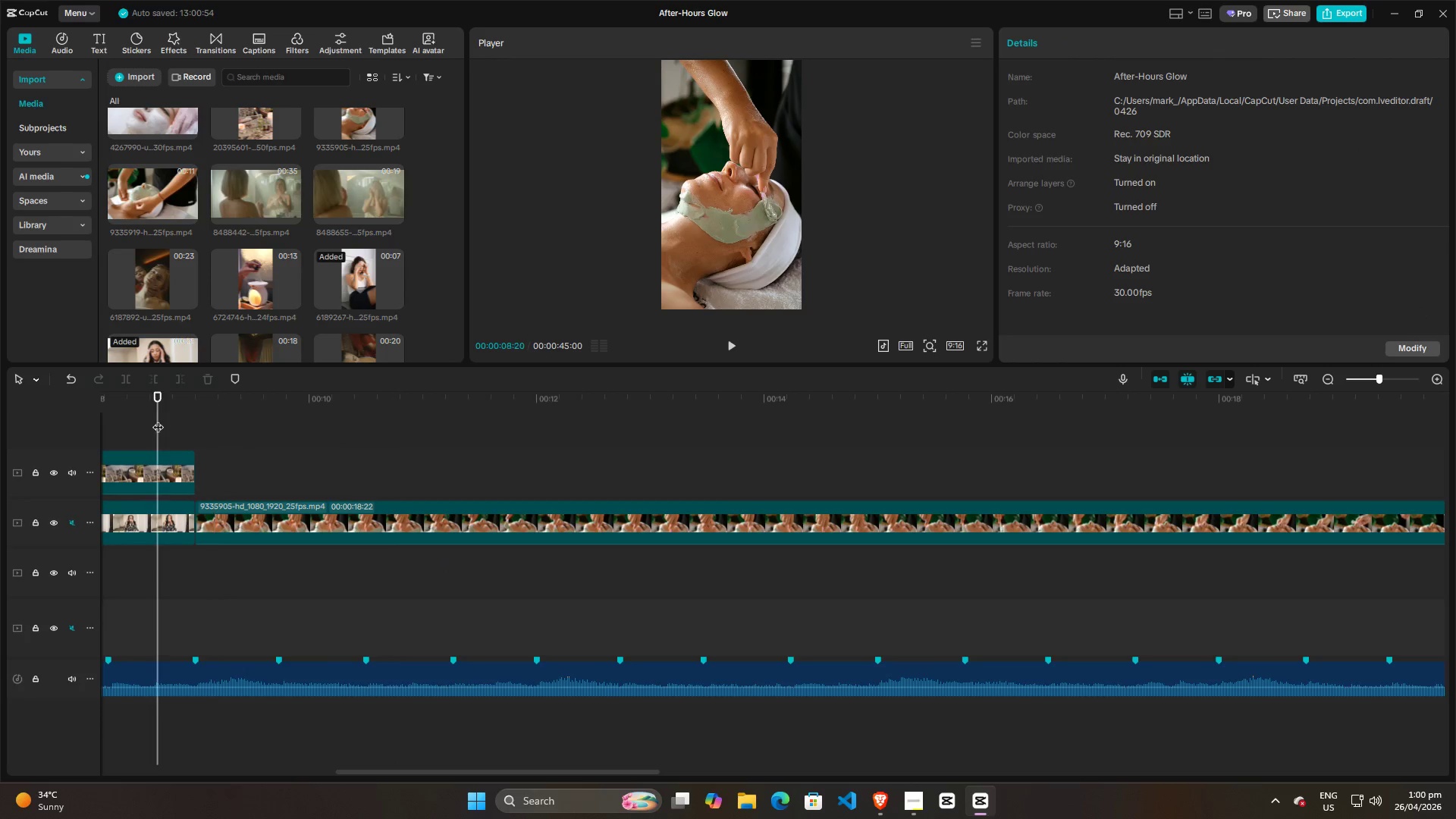 
key(Space)
 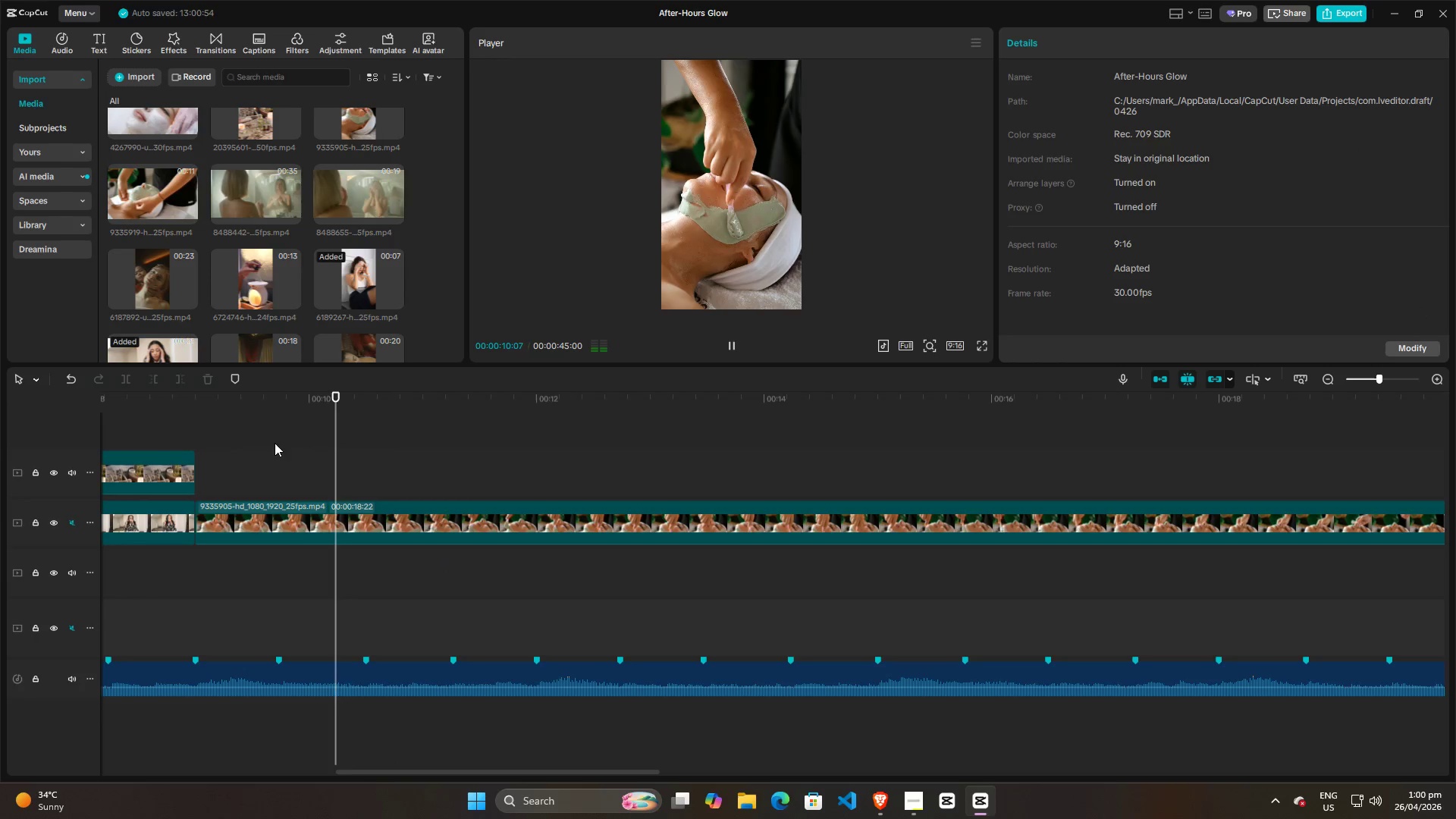 
hold_key(key=ControlLeft, duration=0.45)
 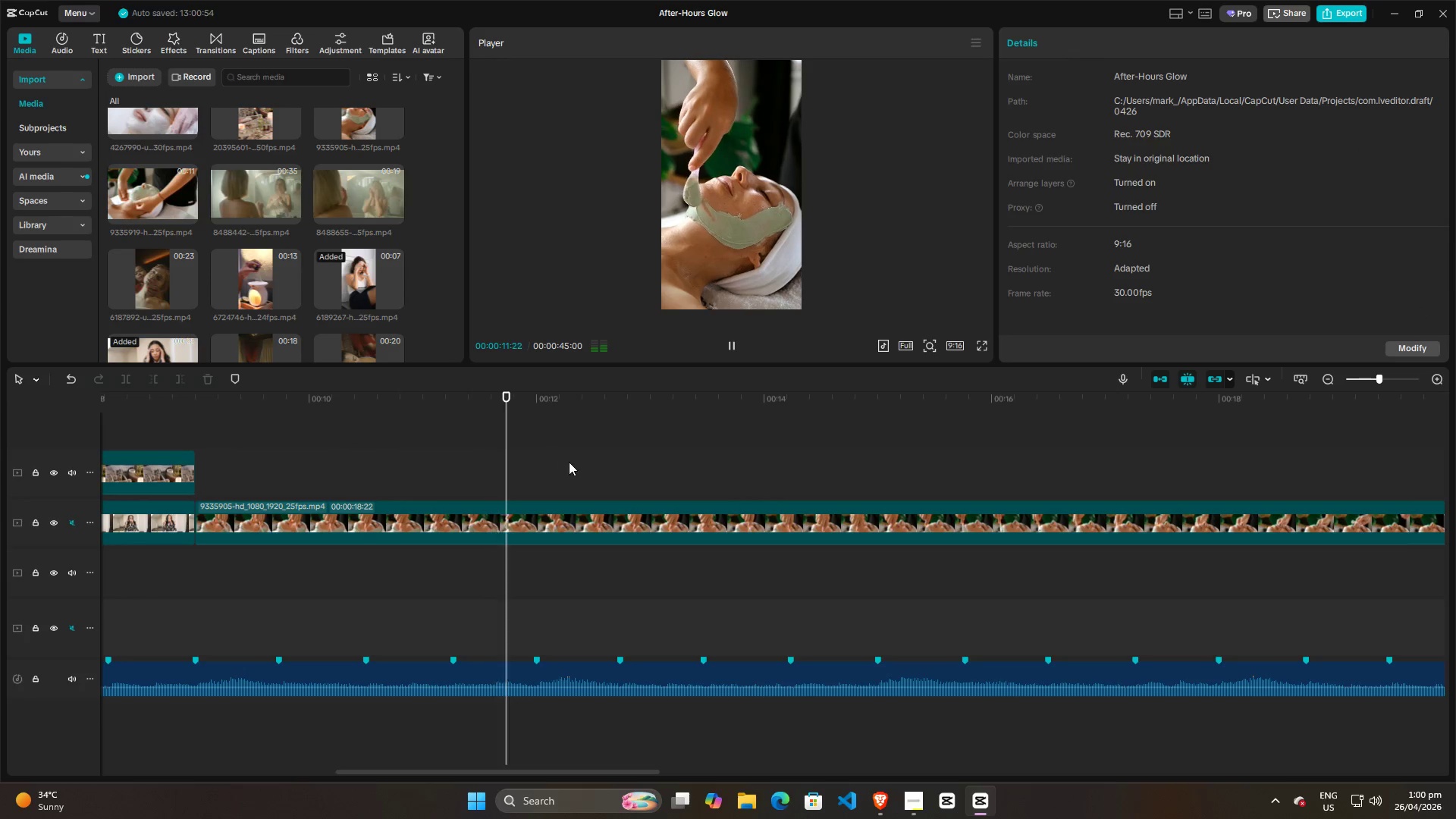 
hold_key(key=ControlLeft, duration=0.53)
scroll: coordinate [602, 466], scroll_direction: down, amount: 3.0
 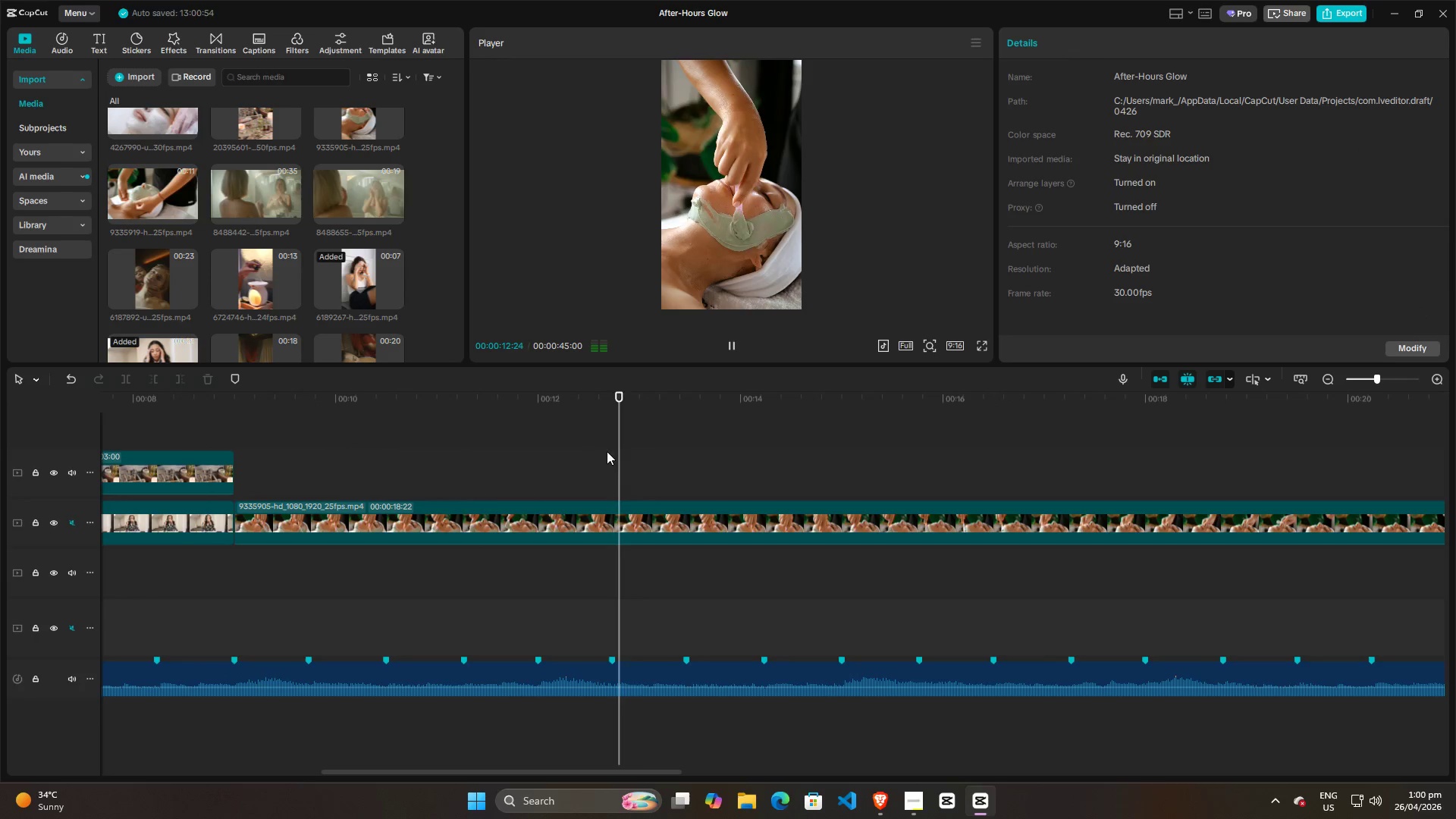 
left_click_drag(start_coordinate=[629, 442], to_coordinate=[547, 454])
 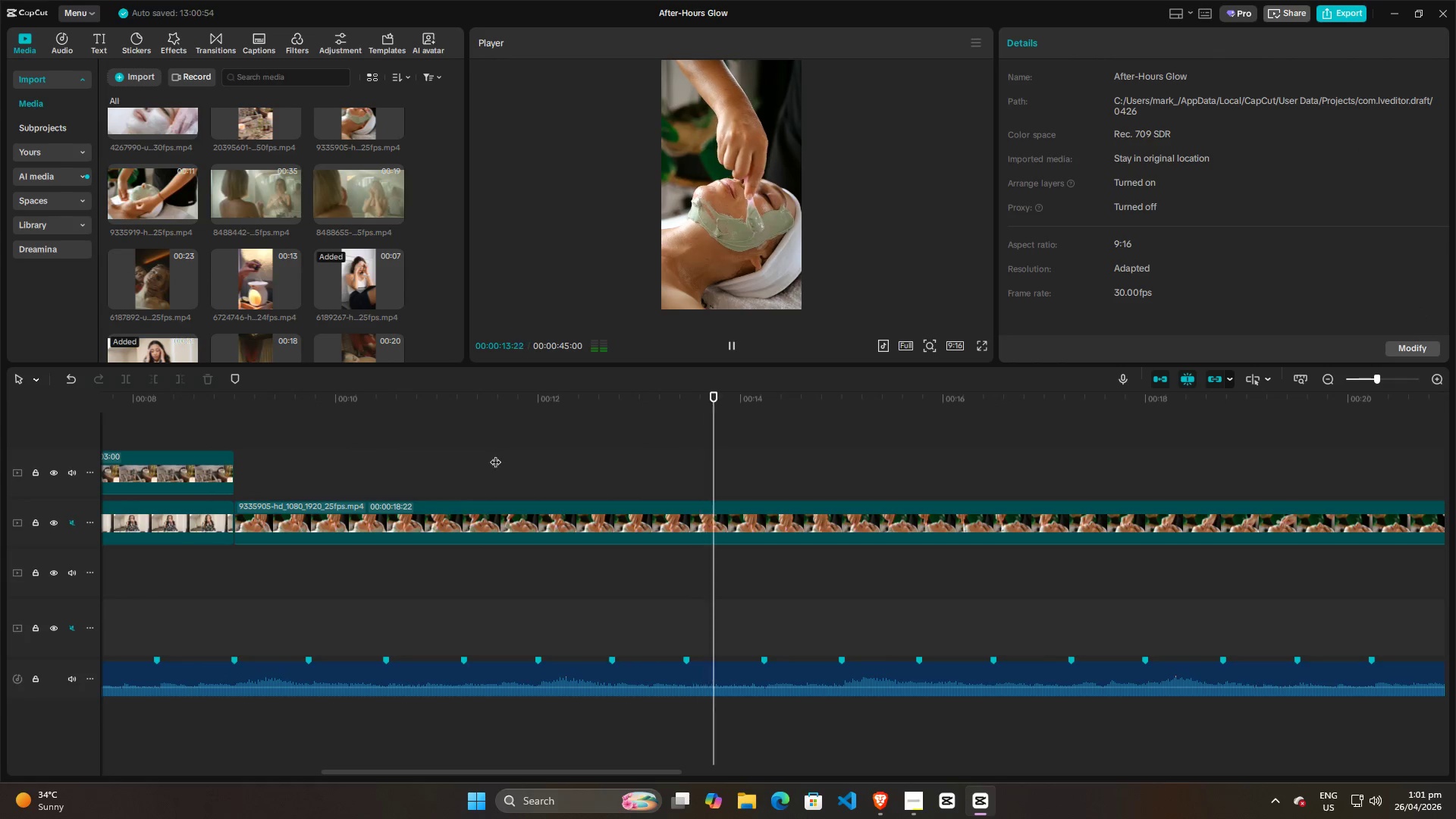 
double_click([447, 454])
 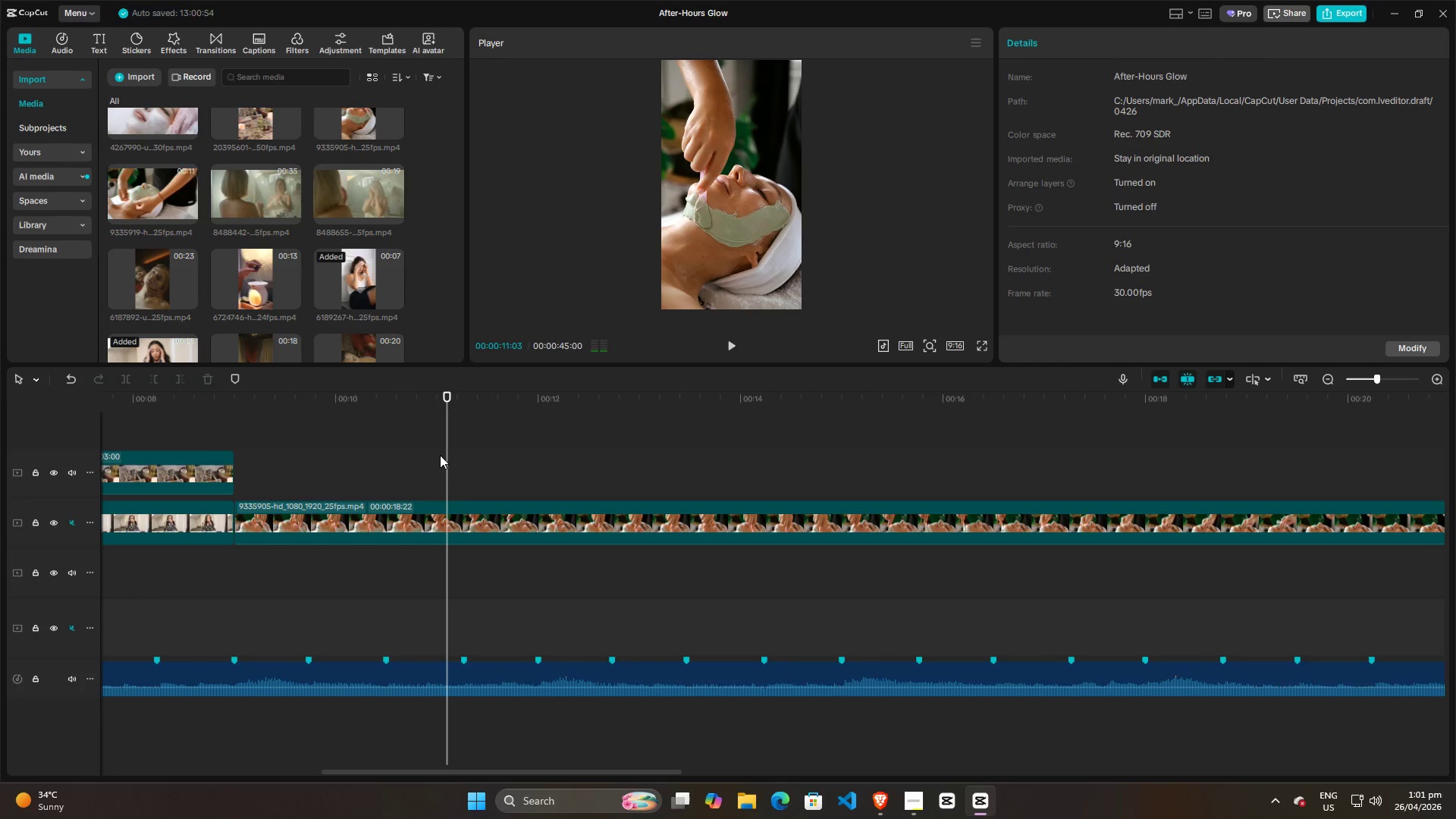 
left_click_drag(start_coordinate=[437, 455], to_coordinate=[424, 453])
 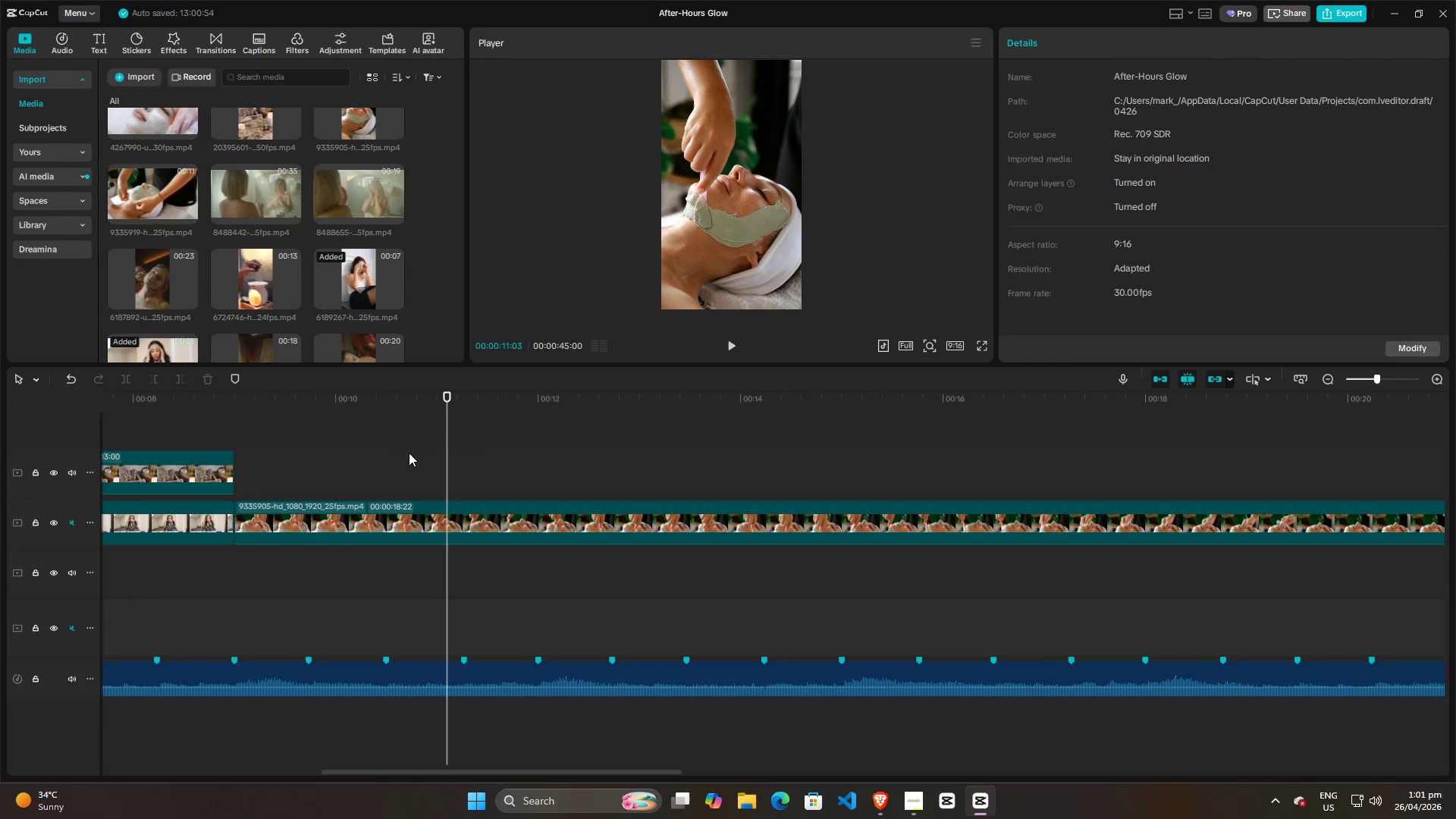 
left_click_drag(start_coordinate=[406, 453], to_coordinate=[386, 449])
 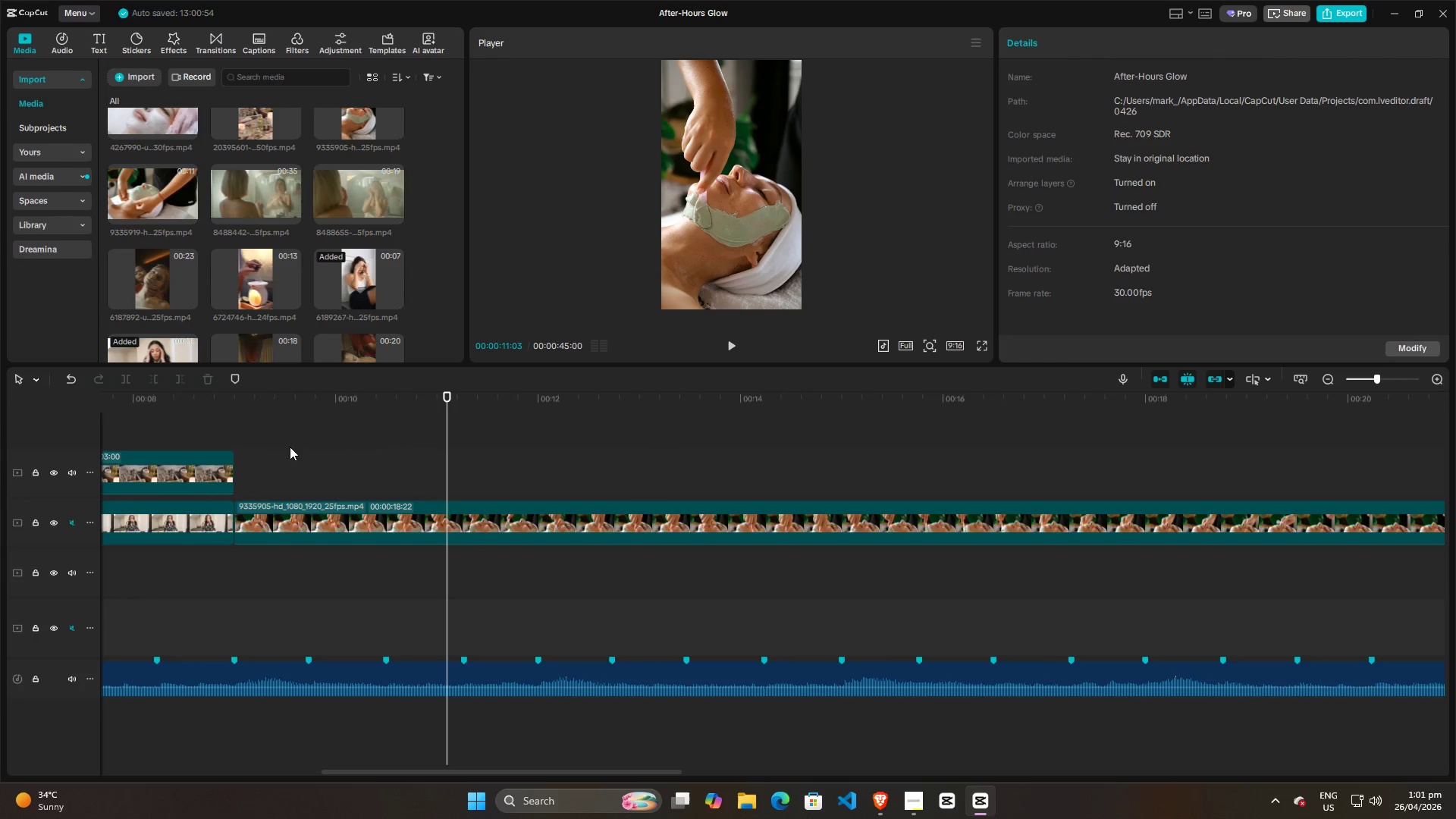 
left_click_drag(start_coordinate=[289, 447], to_coordinate=[274, 442])
 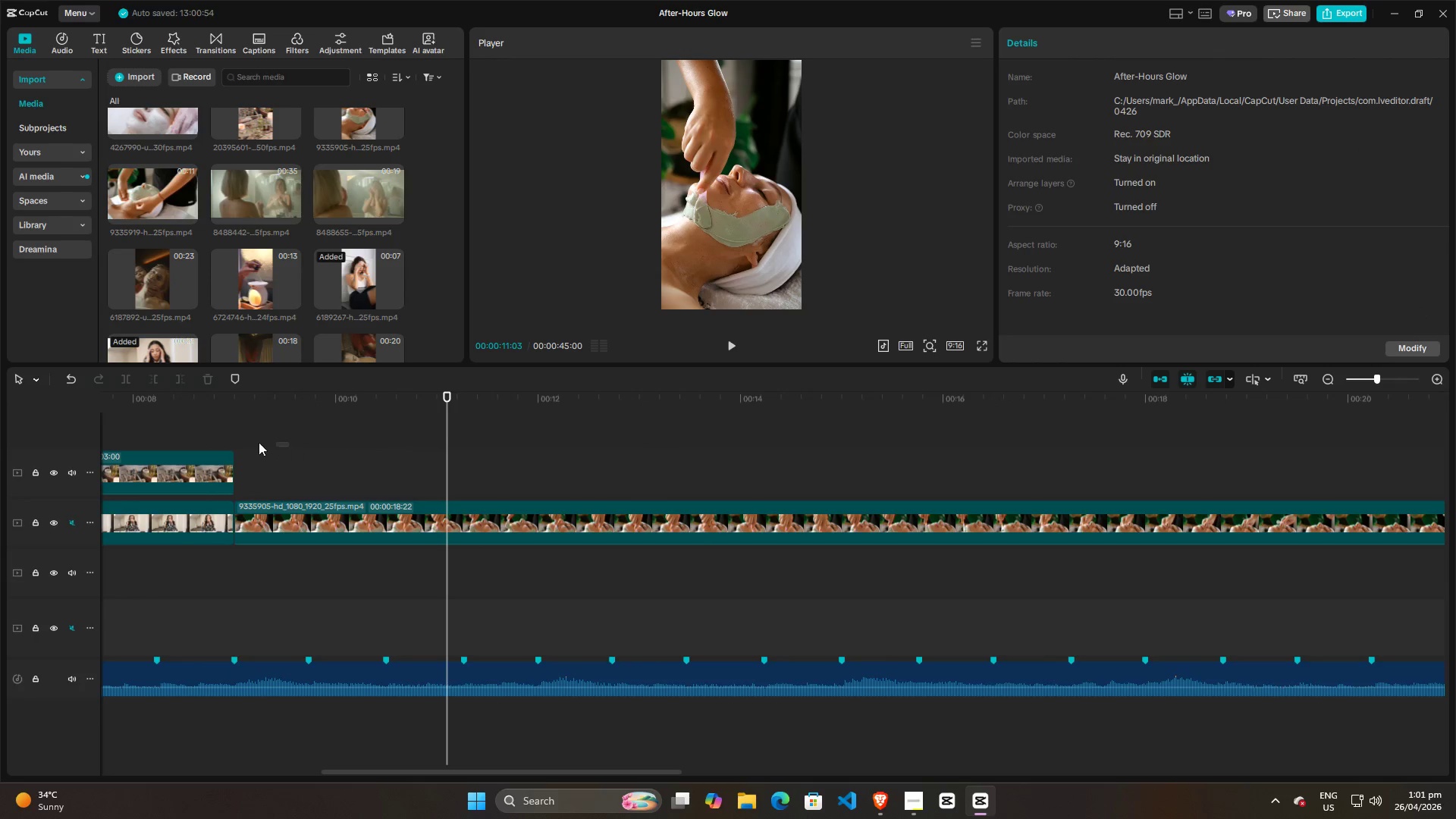 
triple_click([258, 442])
 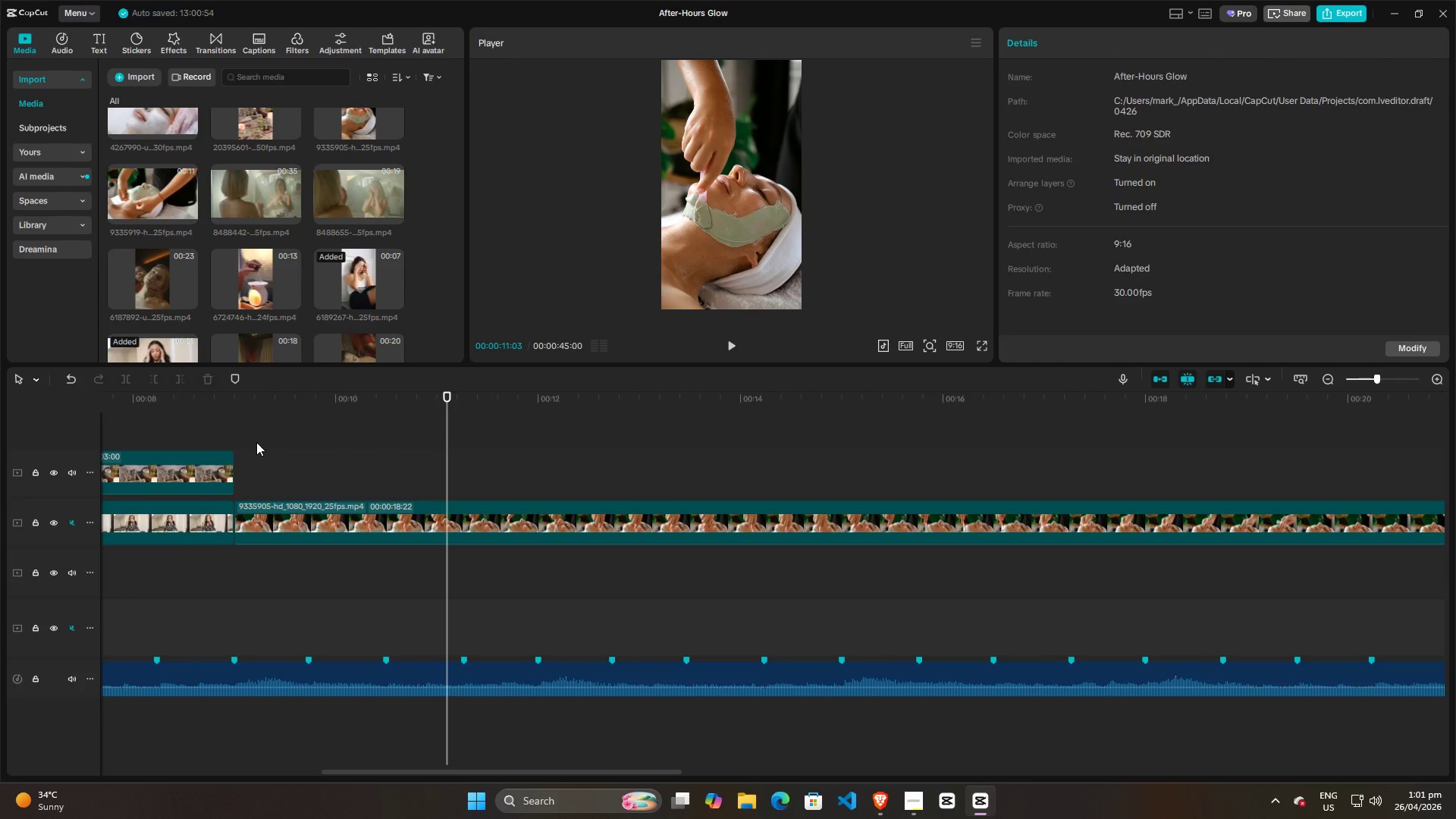 
triple_click([257, 442])
 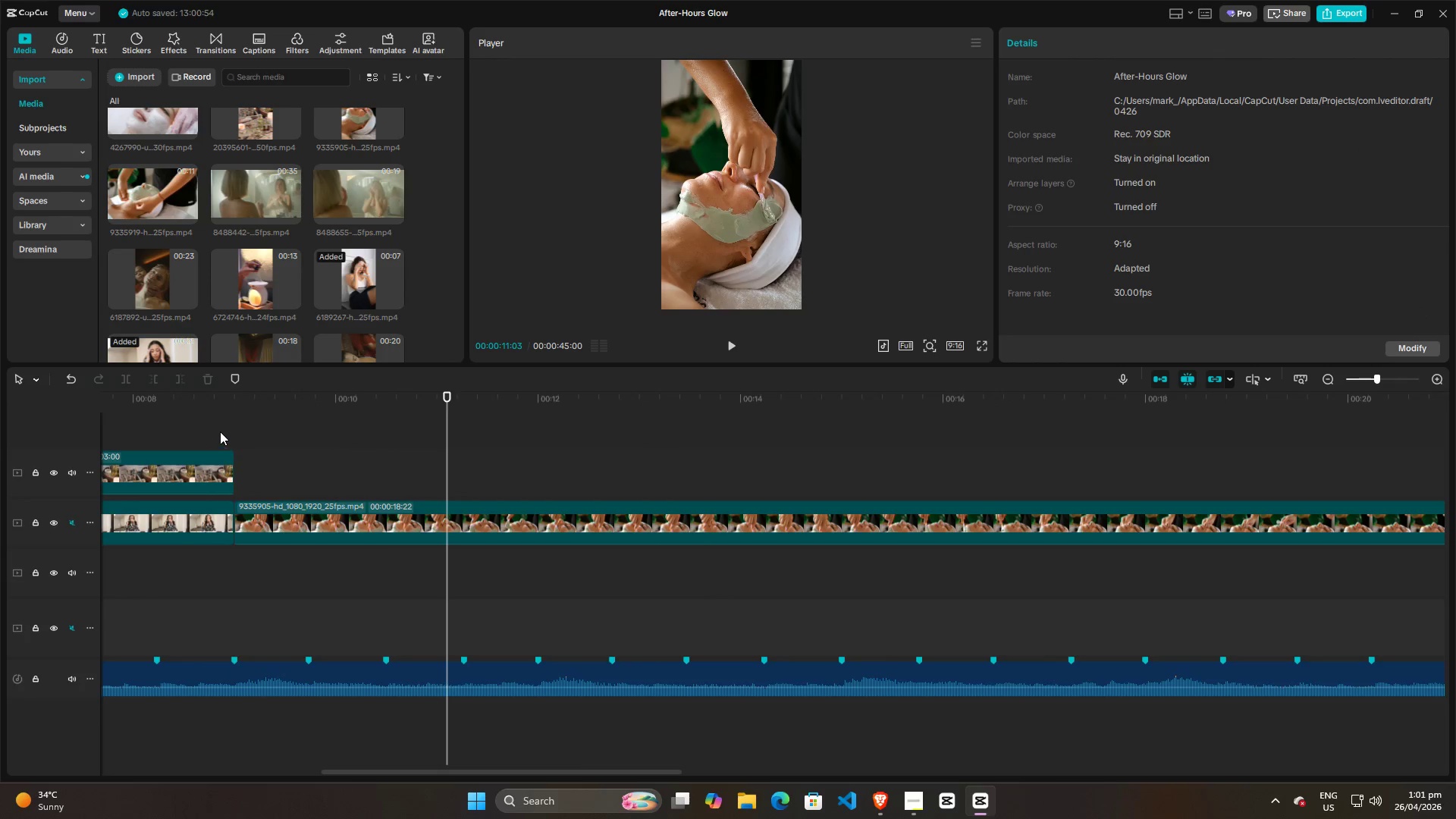 
triple_click([220, 431])
 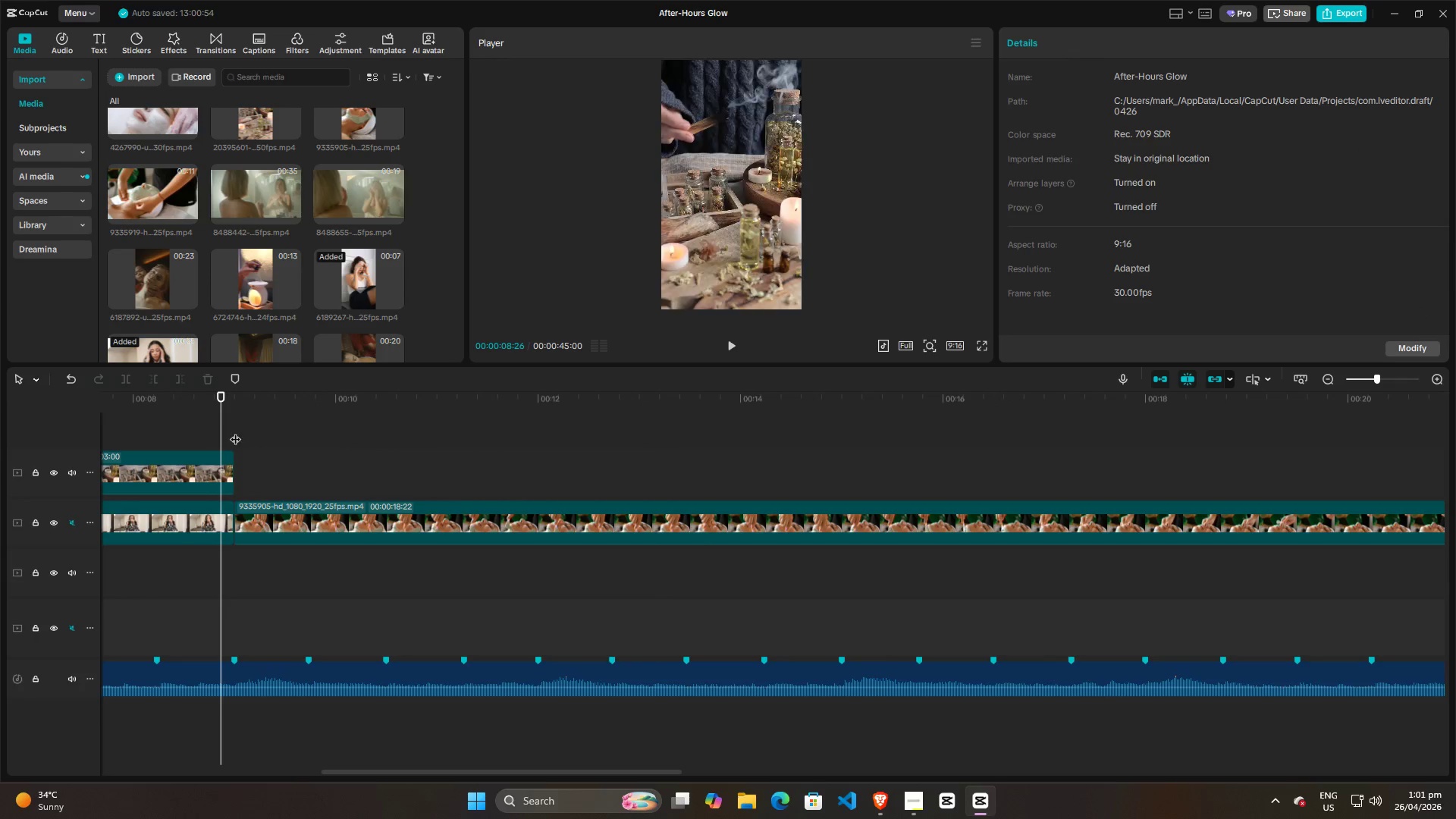 
key(Space)
 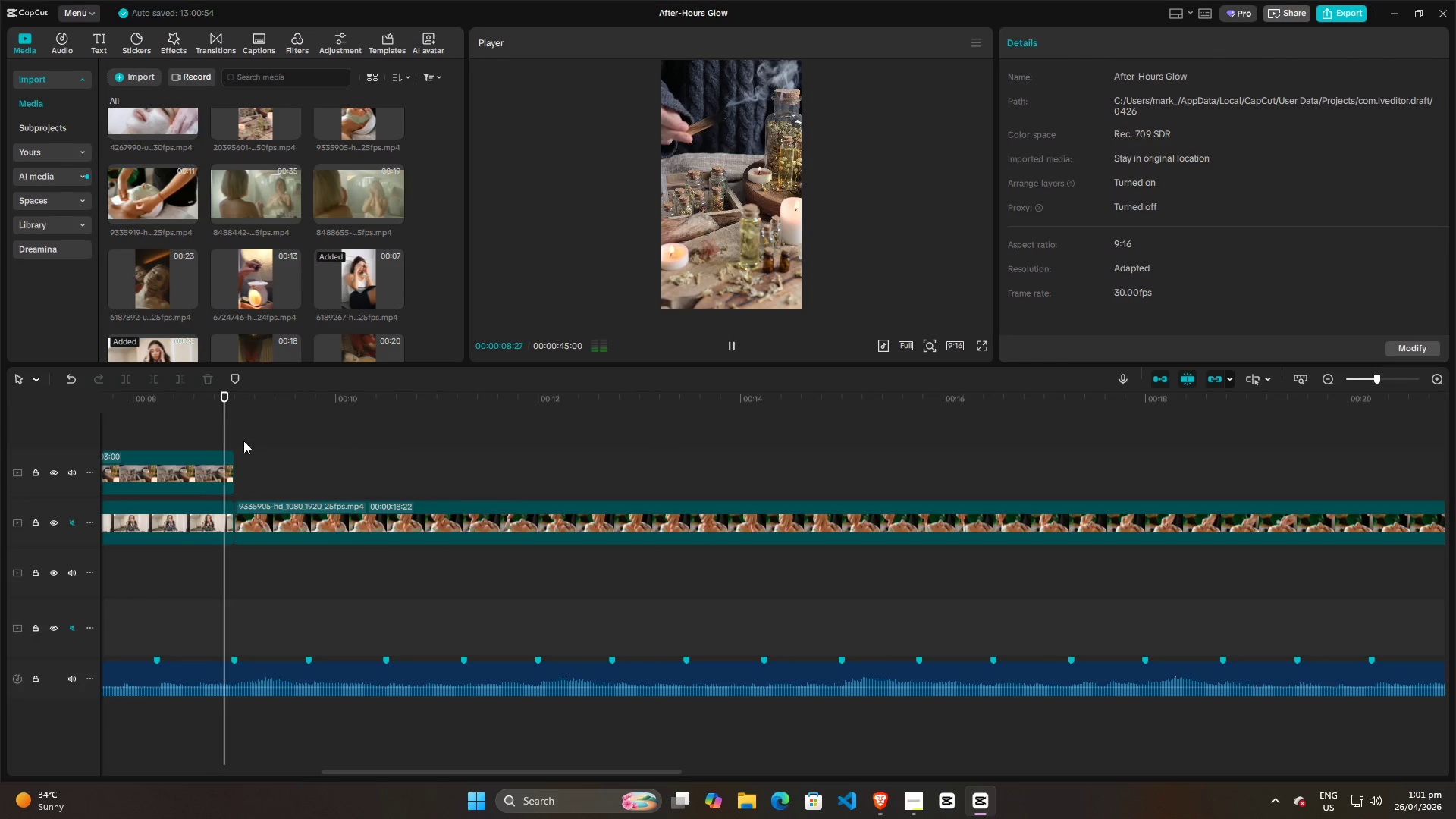 
key(Space)
 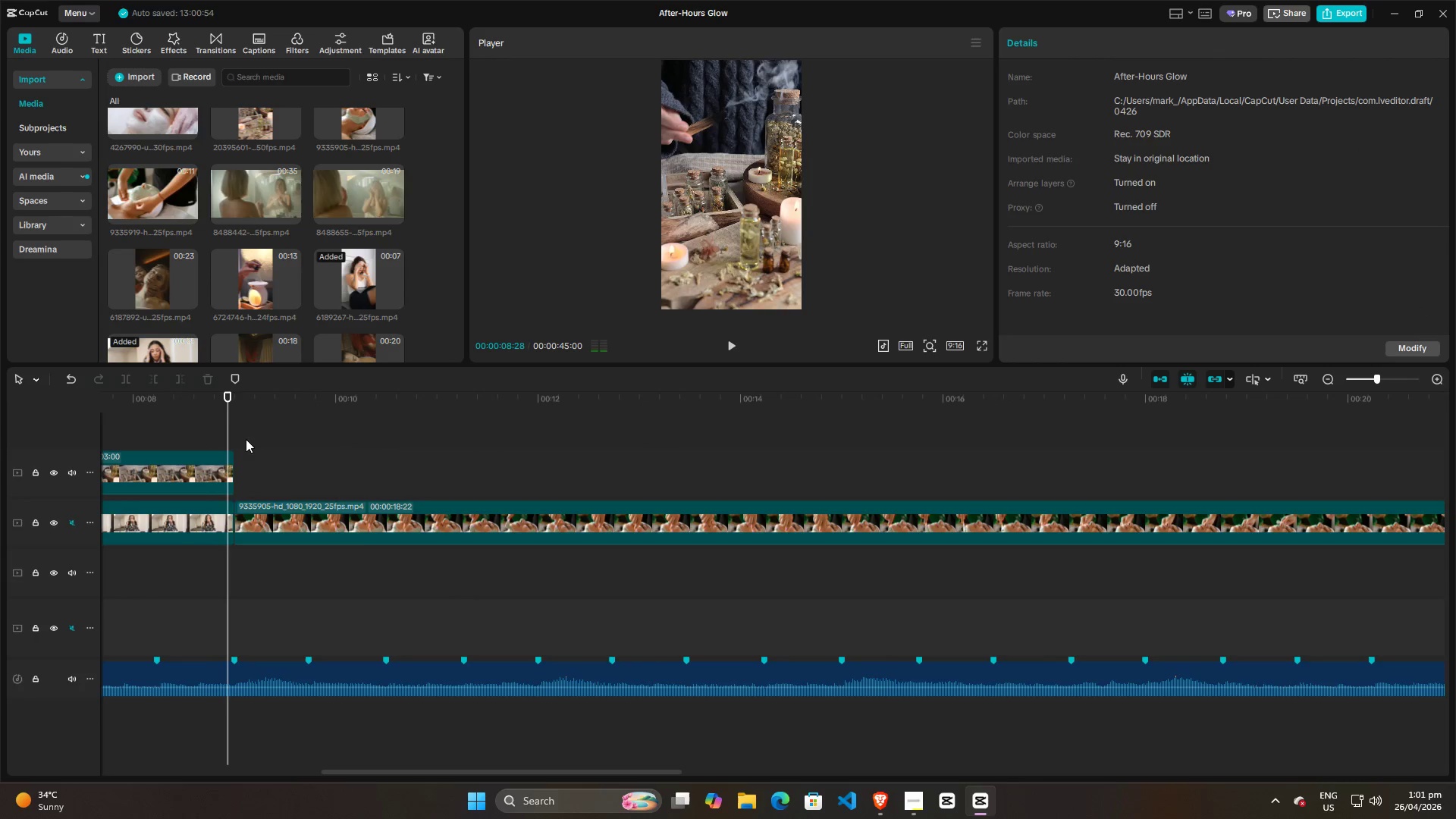 
key(Space)
 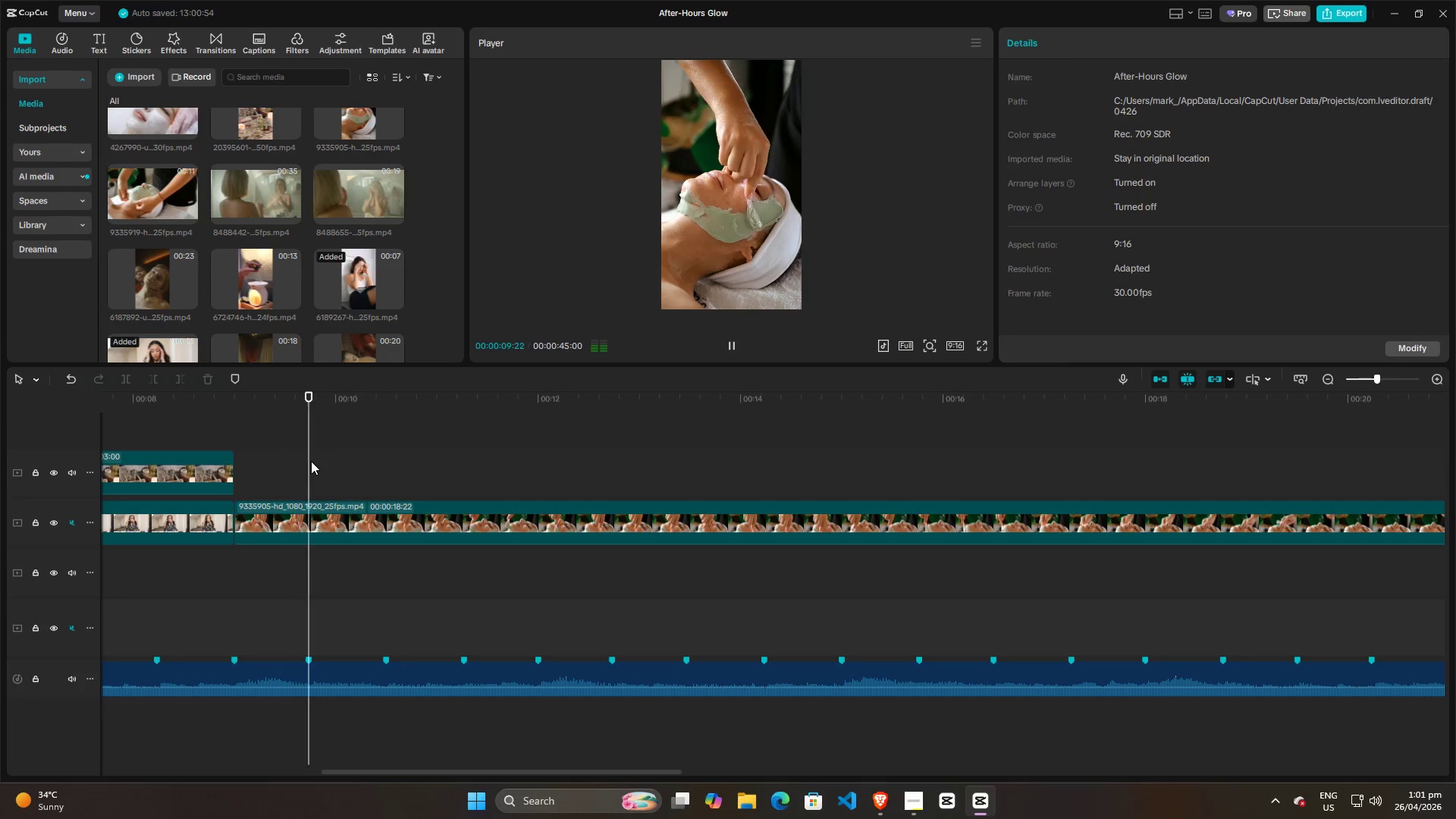 
hold_key(key=ControlLeft, duration=1.38)
 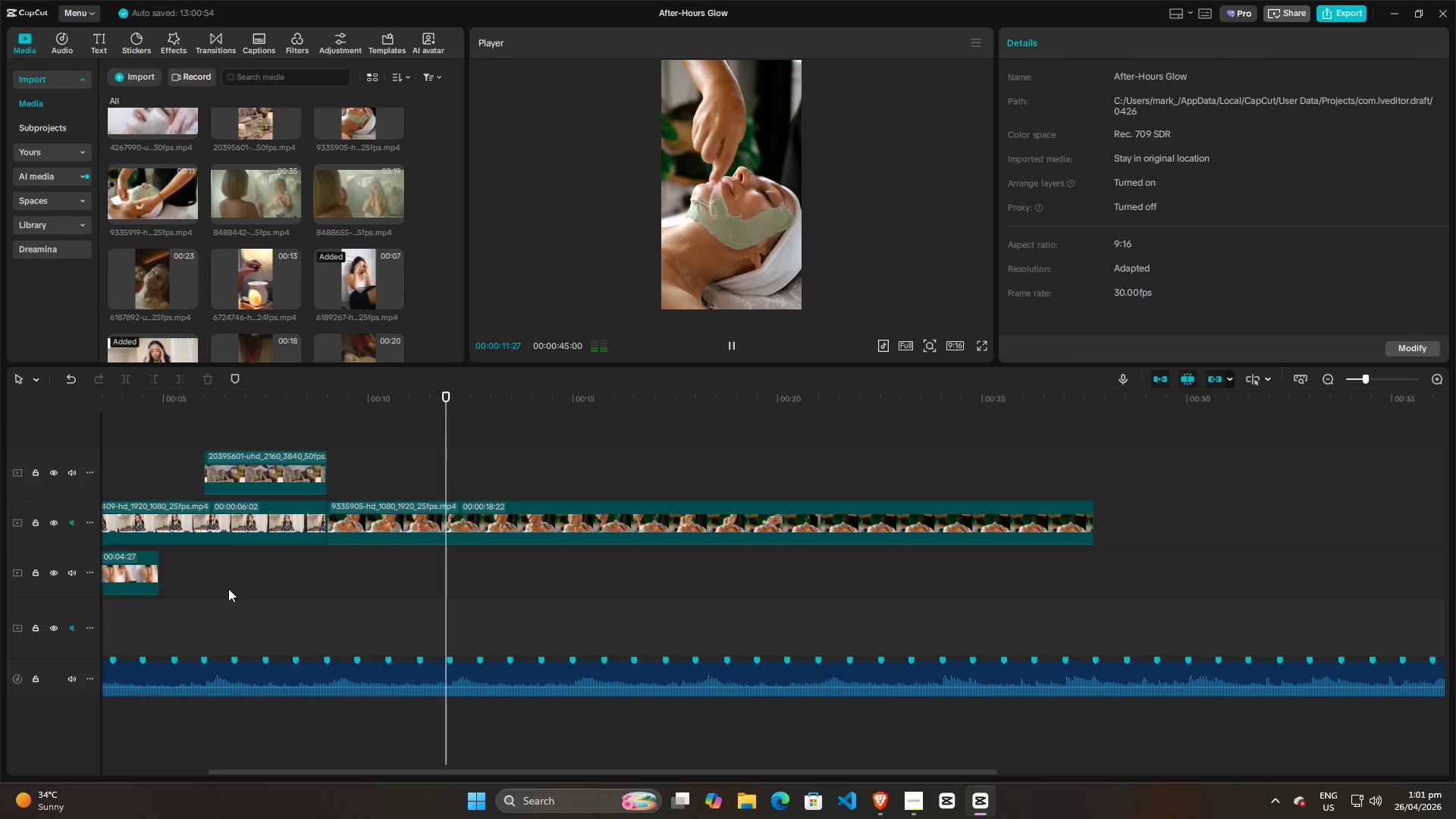 
left_click([228, 588])
 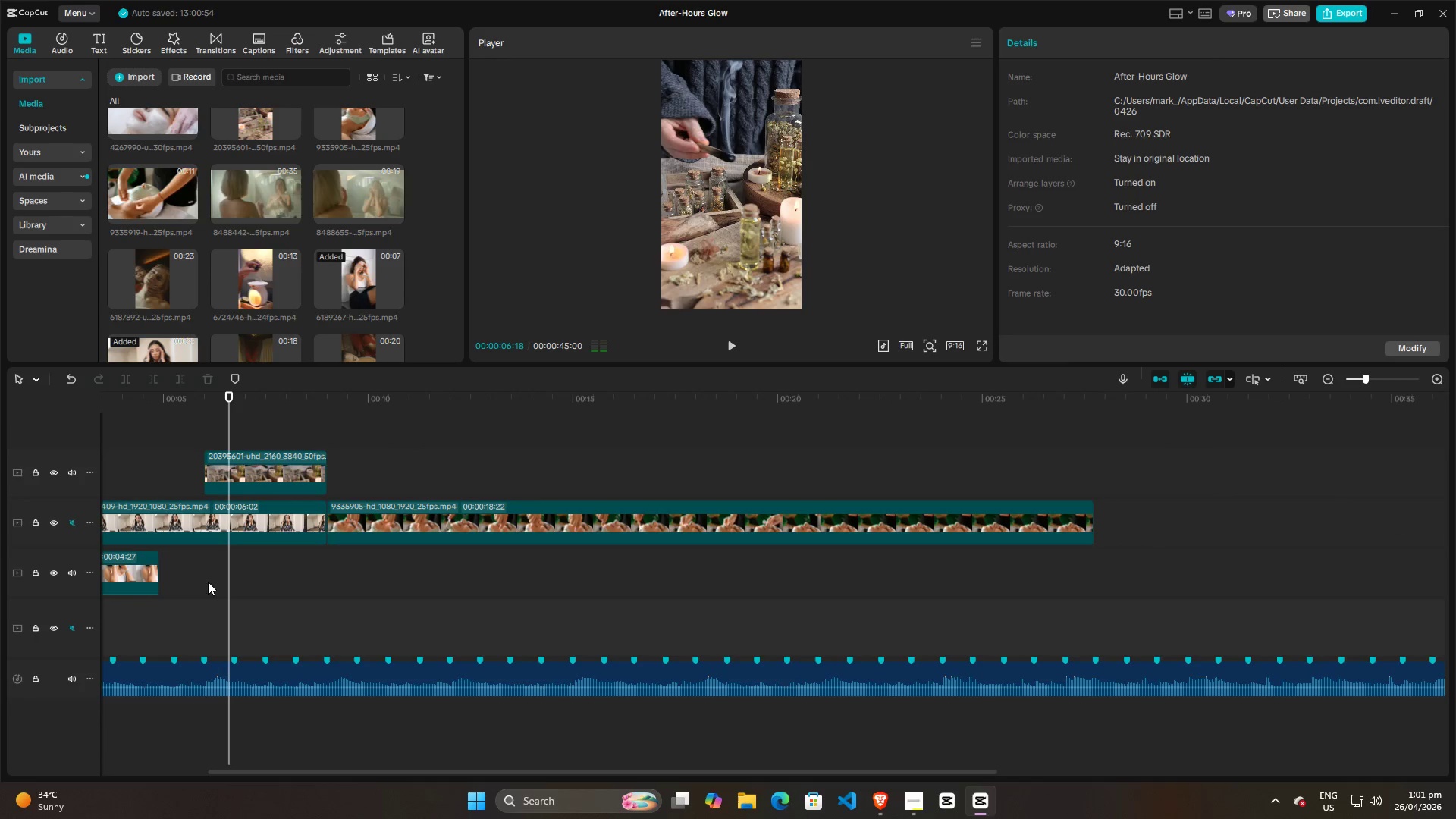 
scroll: coordinate [413, 450], scroll_direction: down, amount: 18.0
 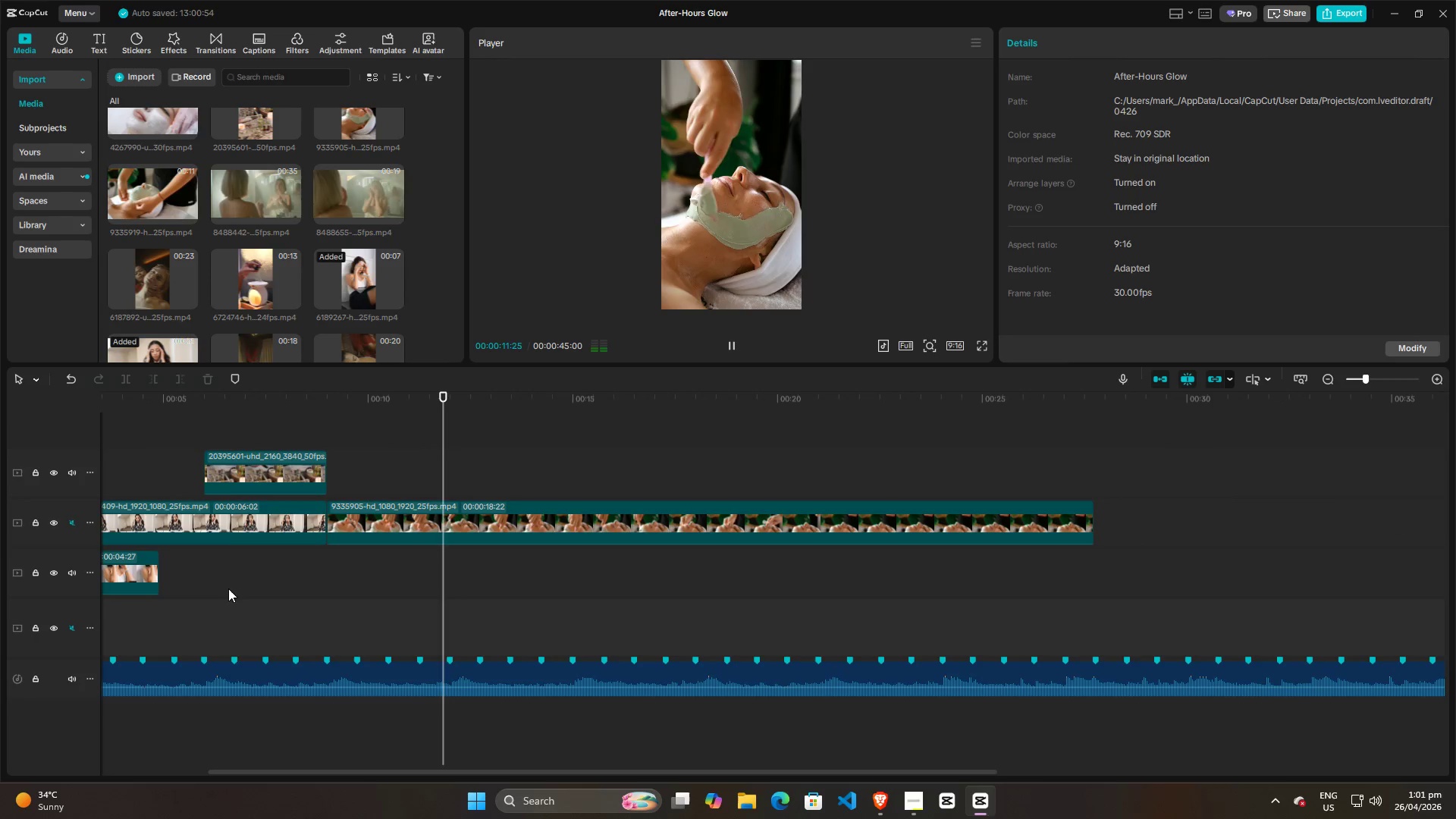 
double_click([196, 579])
 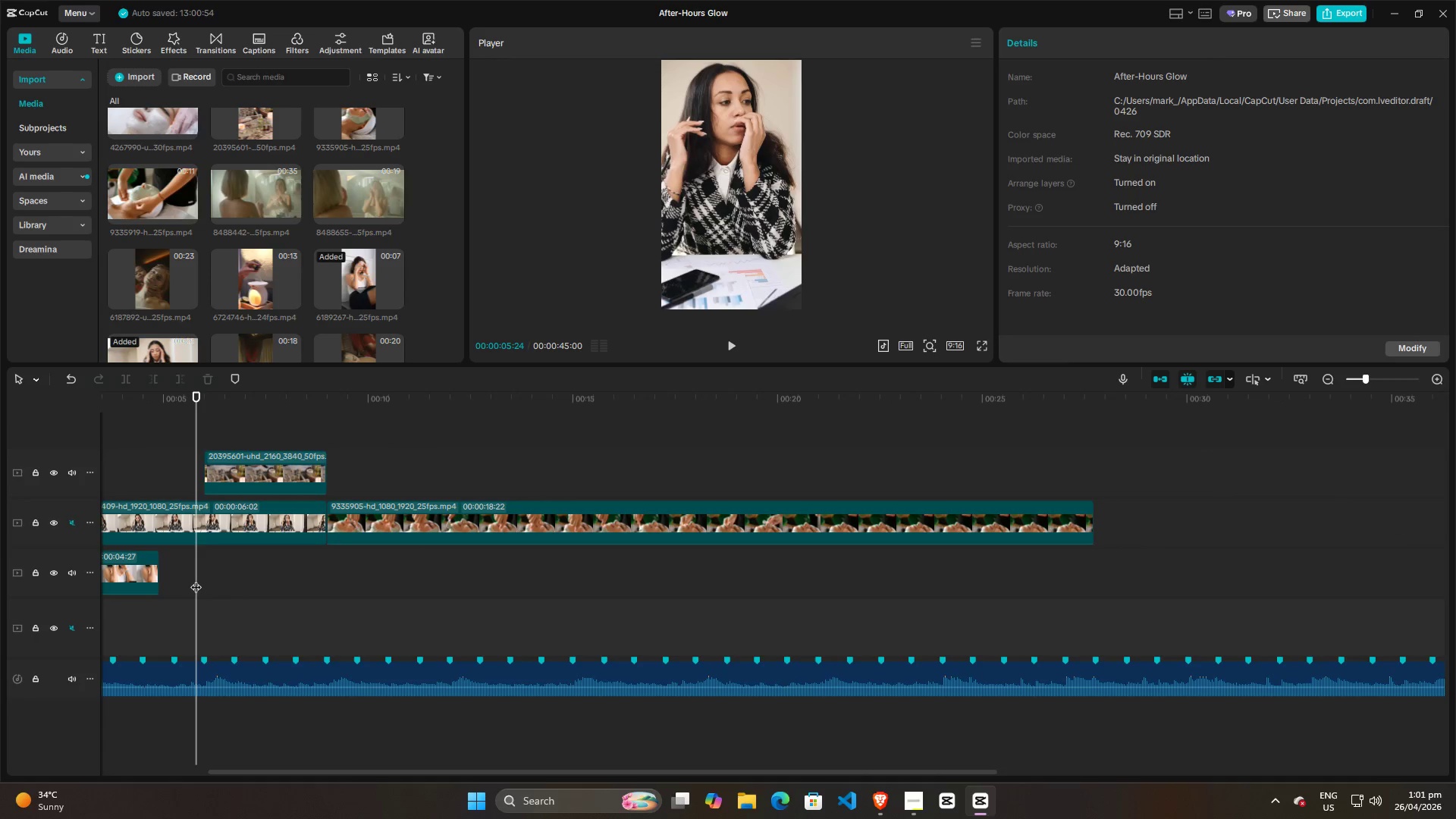 
key(Space)
 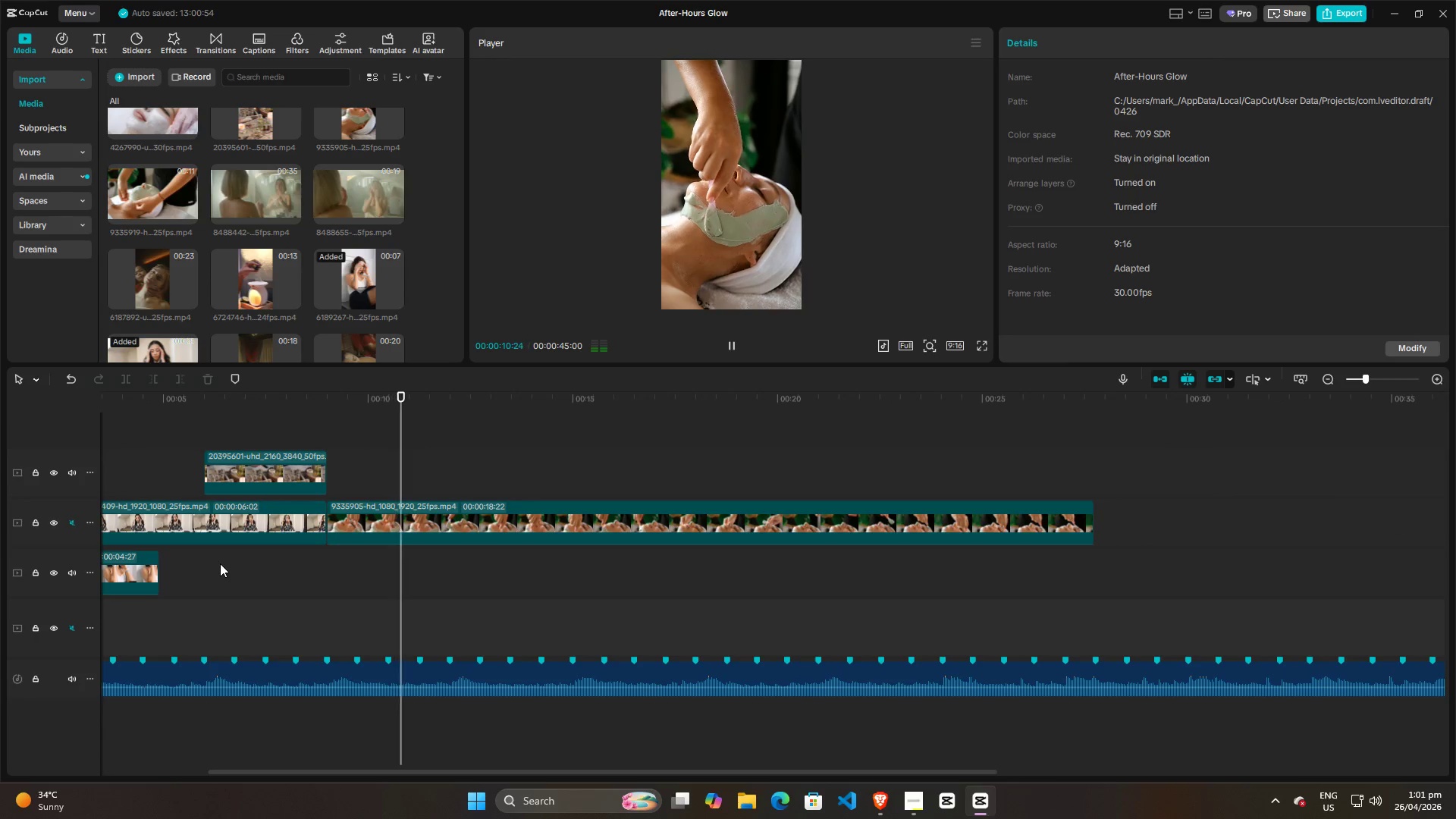 
wait(6.67)
 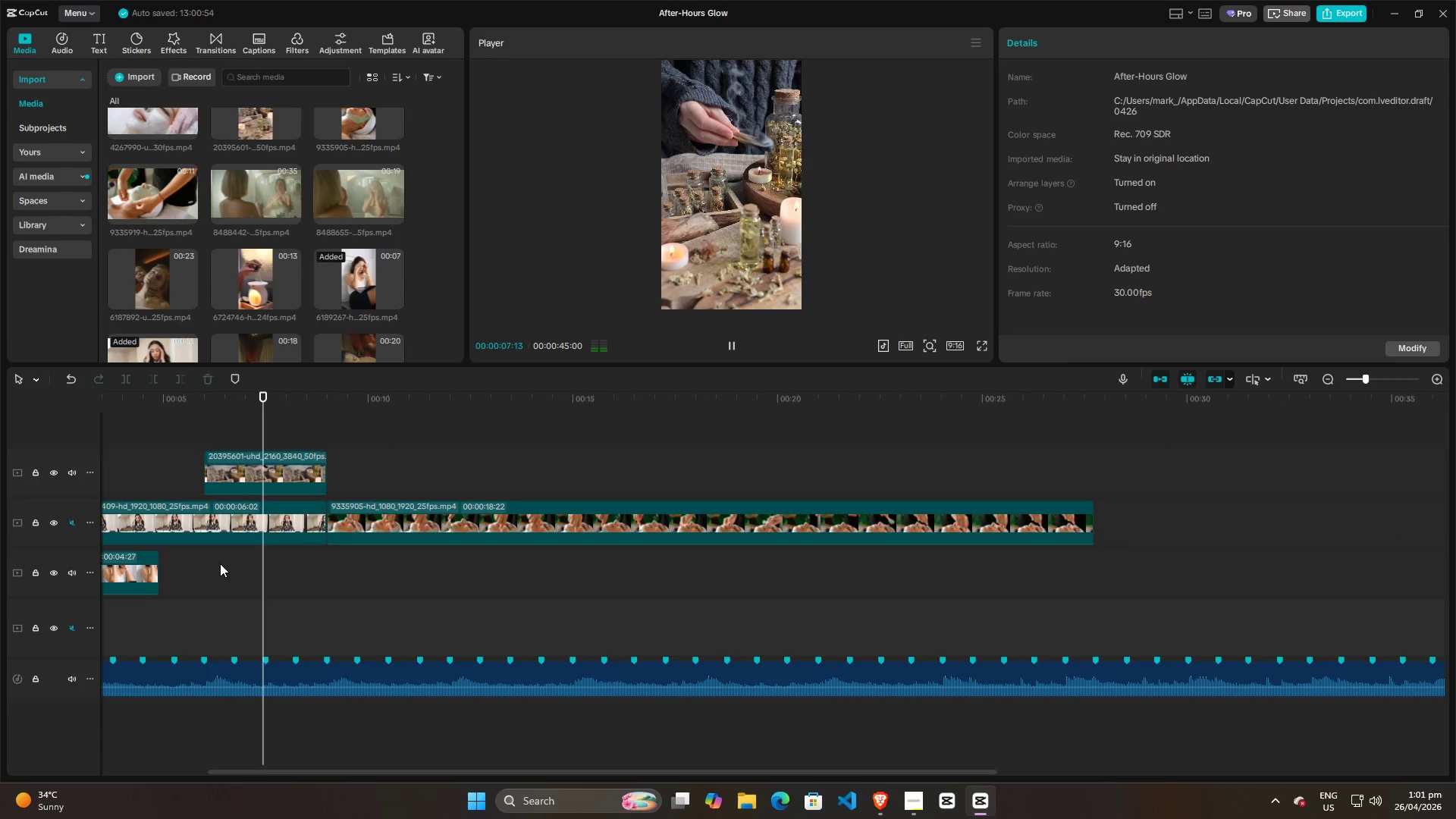 
key(Space)
 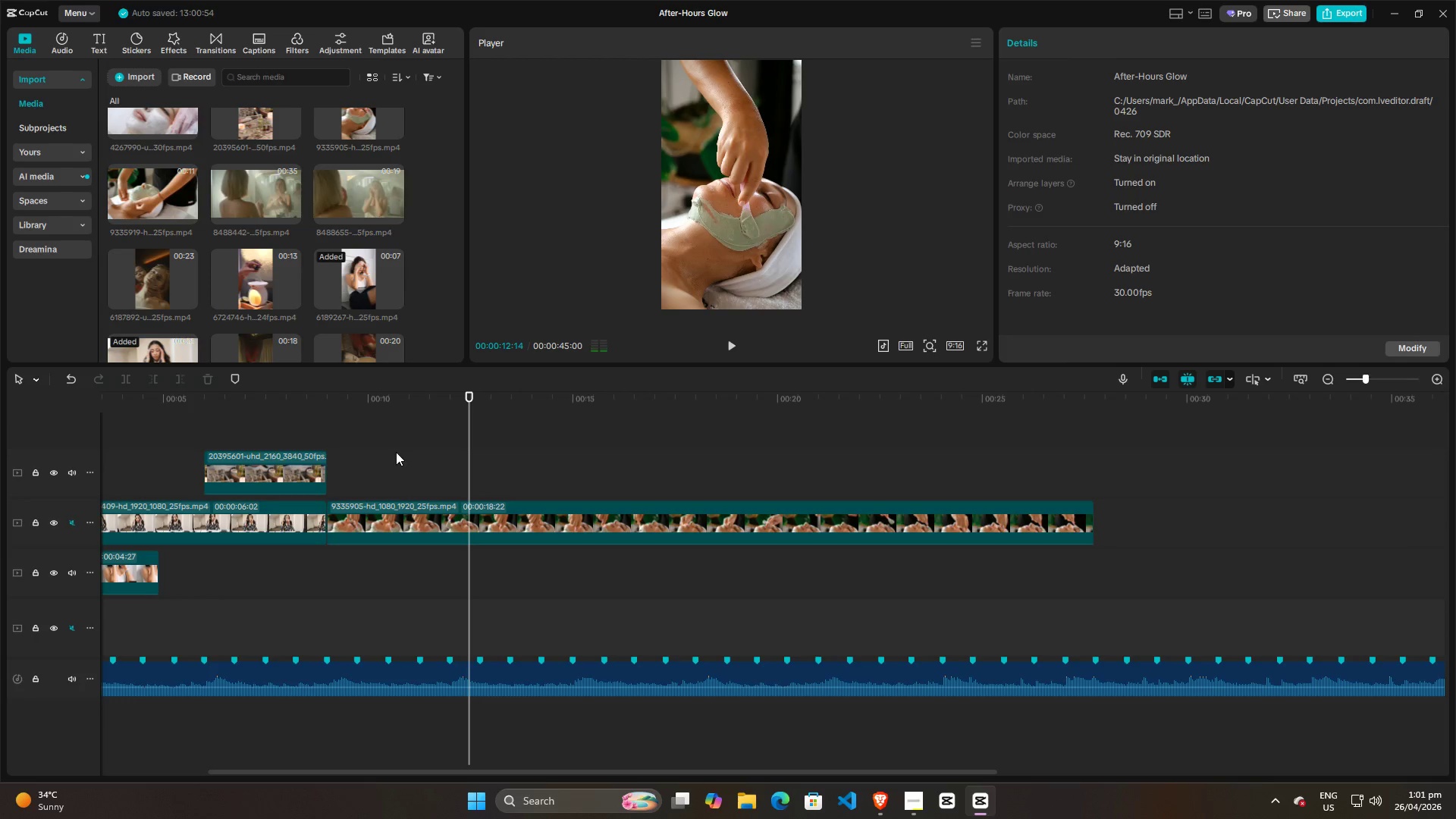 
left_click([396, 452])
 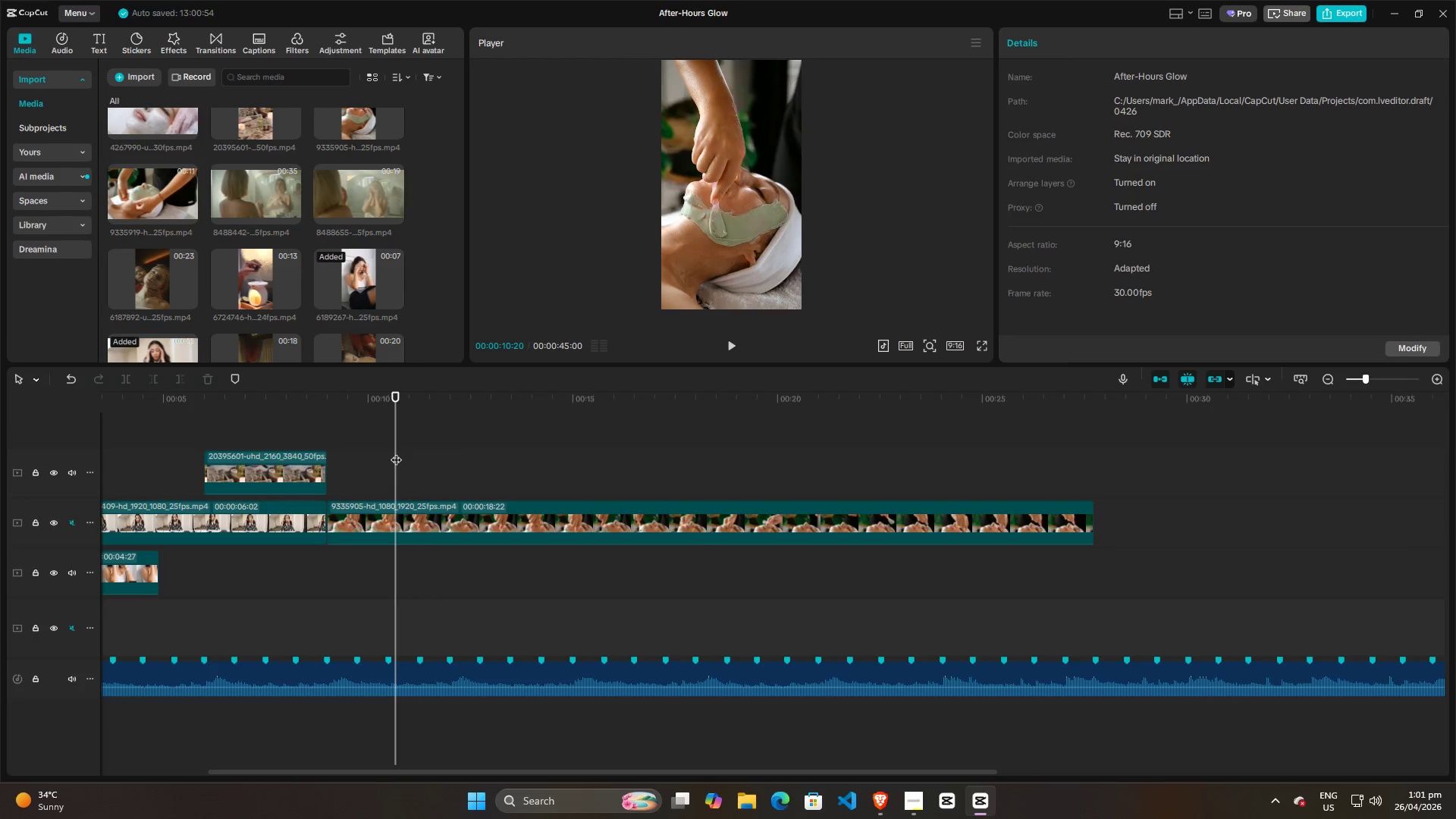 
key(Space)
 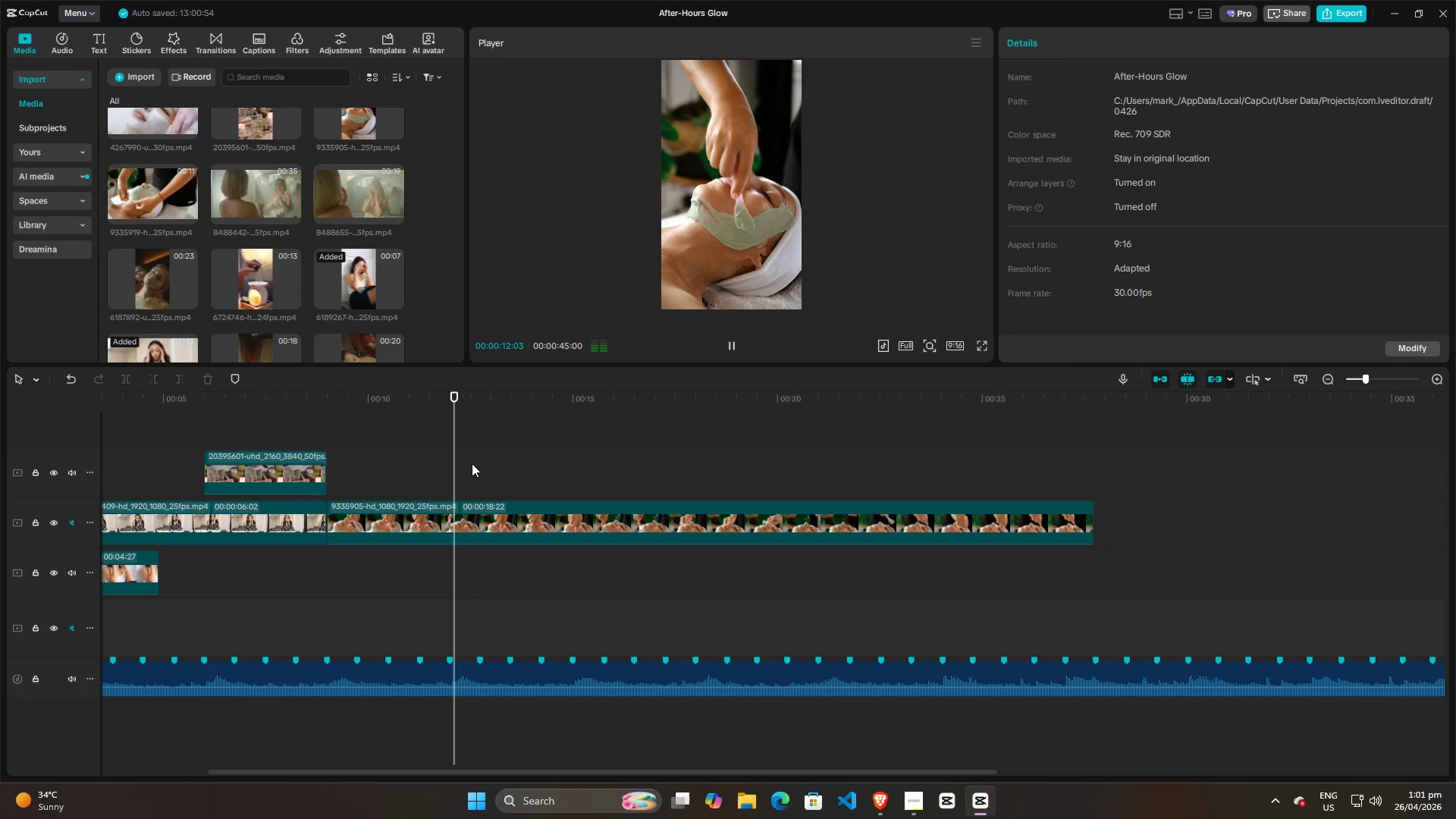 
key(Space)
 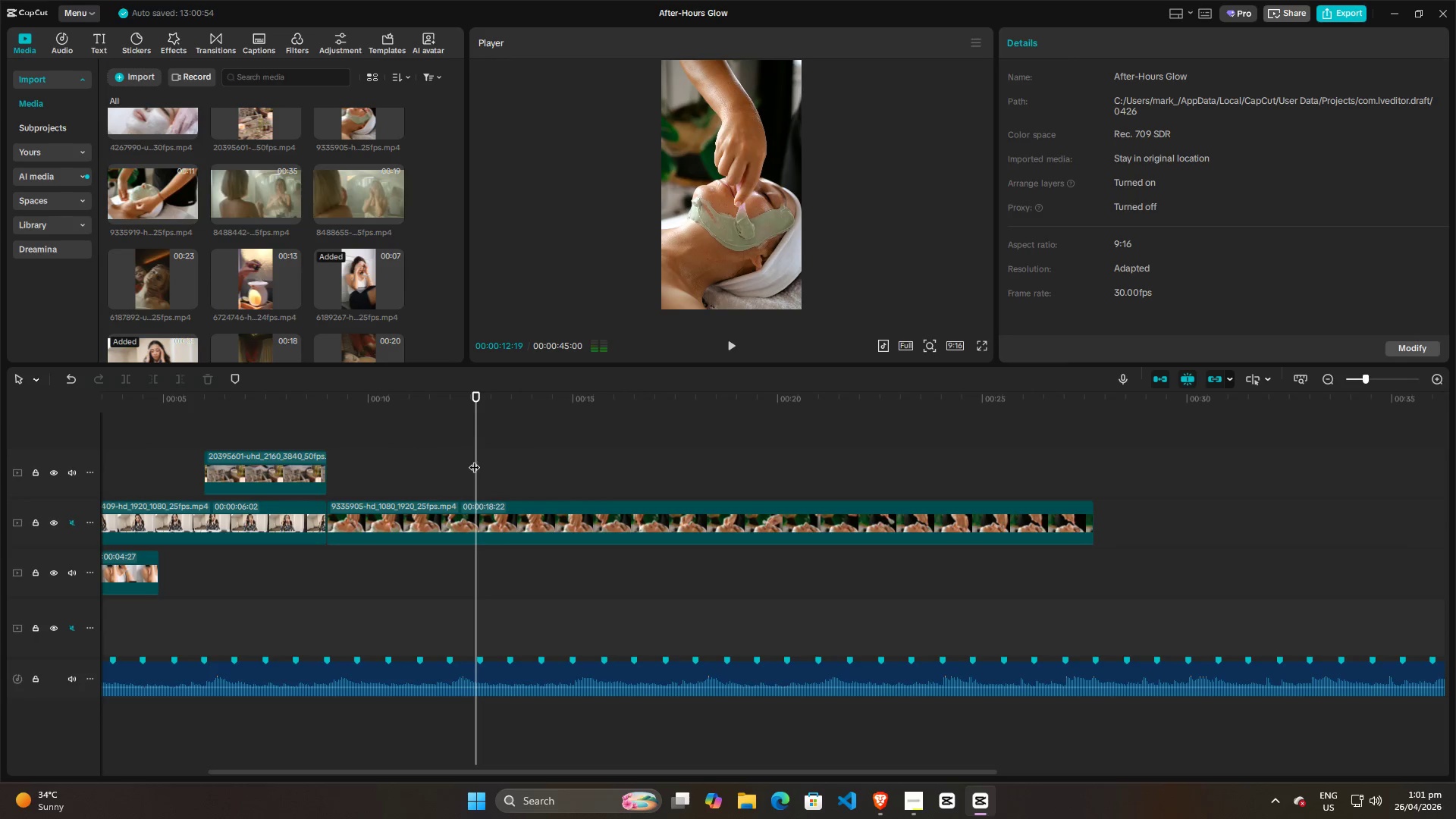 
left_click_drag(start_coordinate=[474, 460], to_coordinate=[447, 460])
 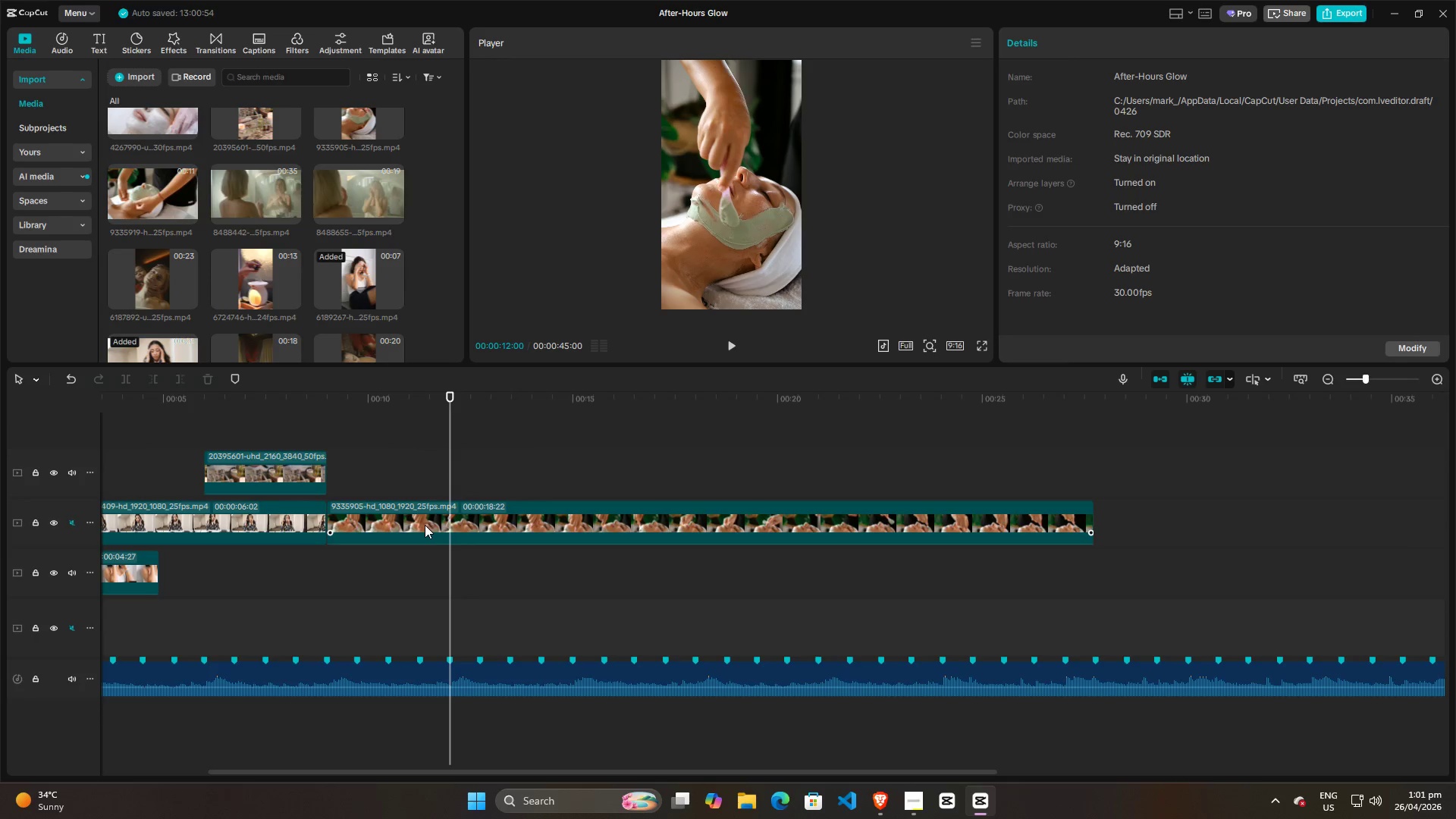 
left_click([425, 525])
 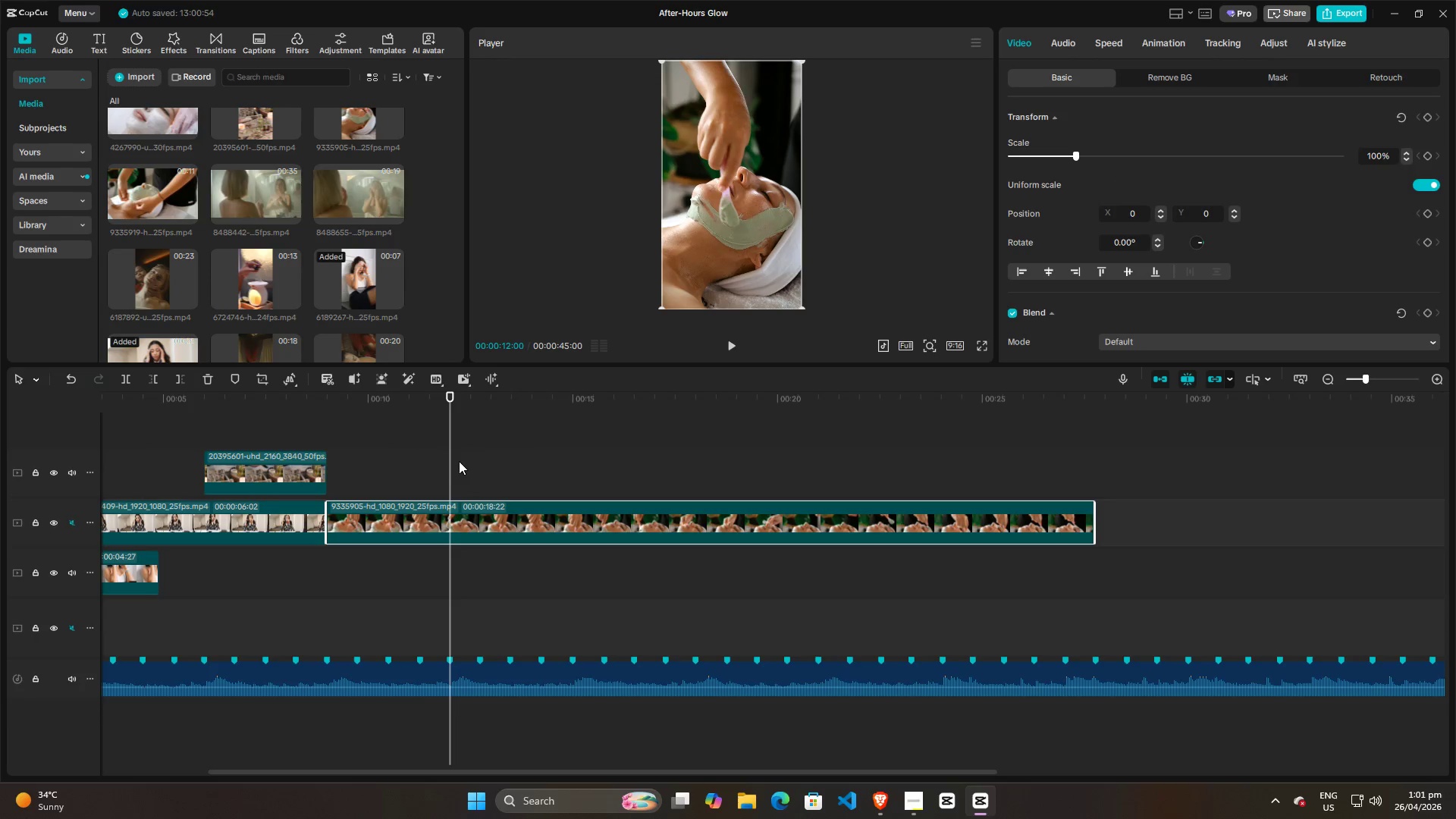 
left_click_drag(start_coordinate=[448, 460], to_coordinate=[327, 460])
 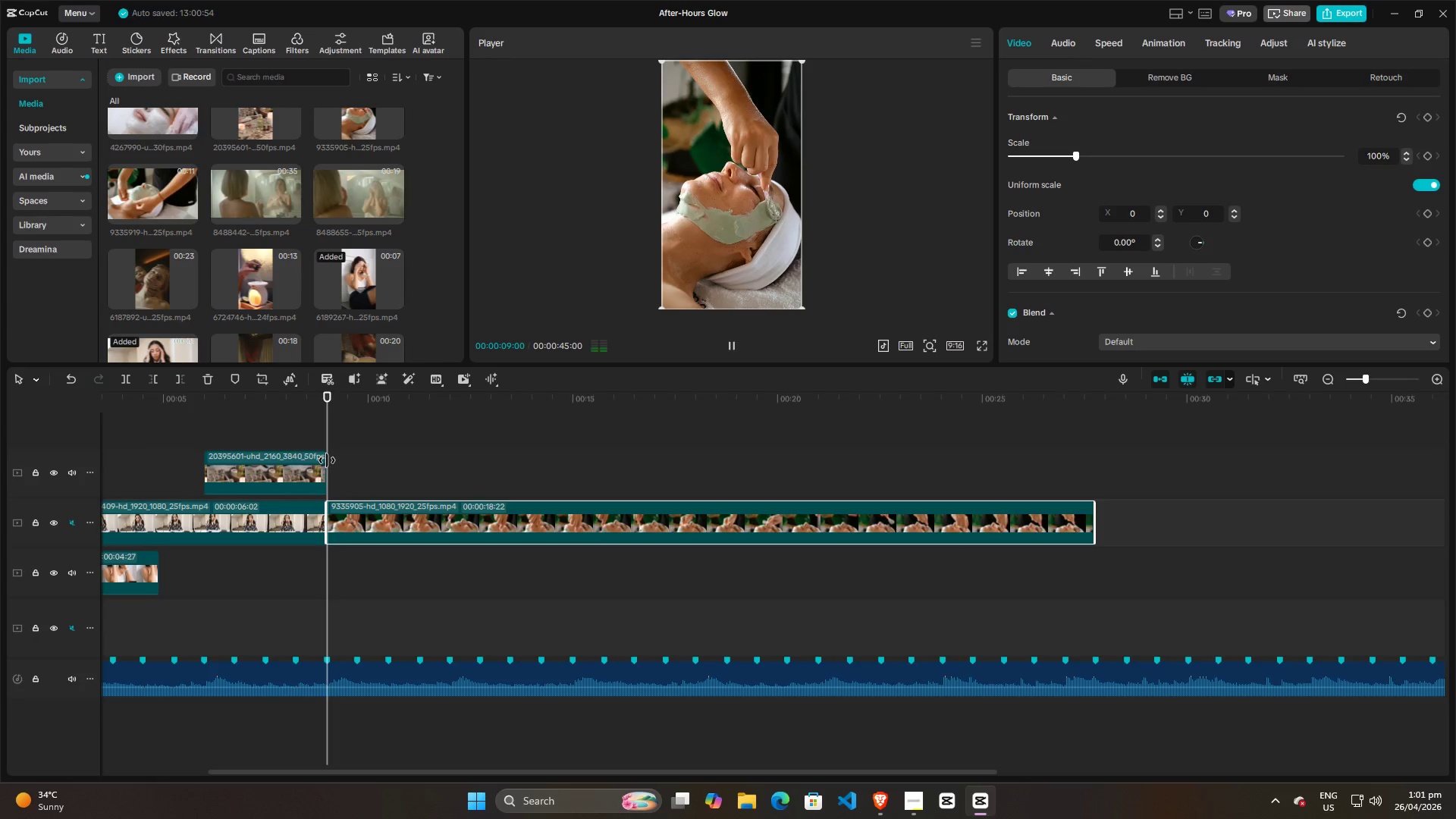 
key(Space)
 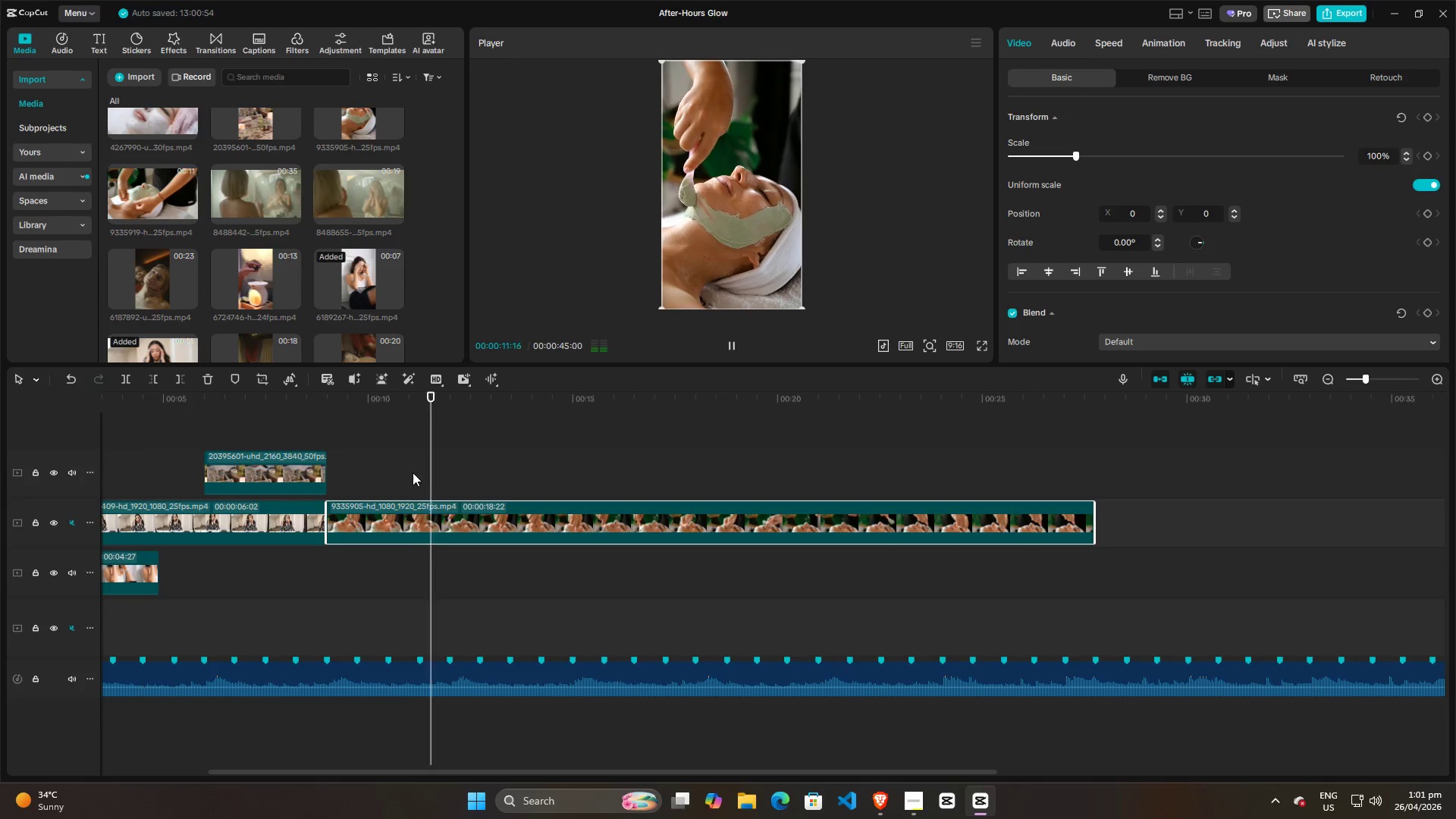 
key(Space)
 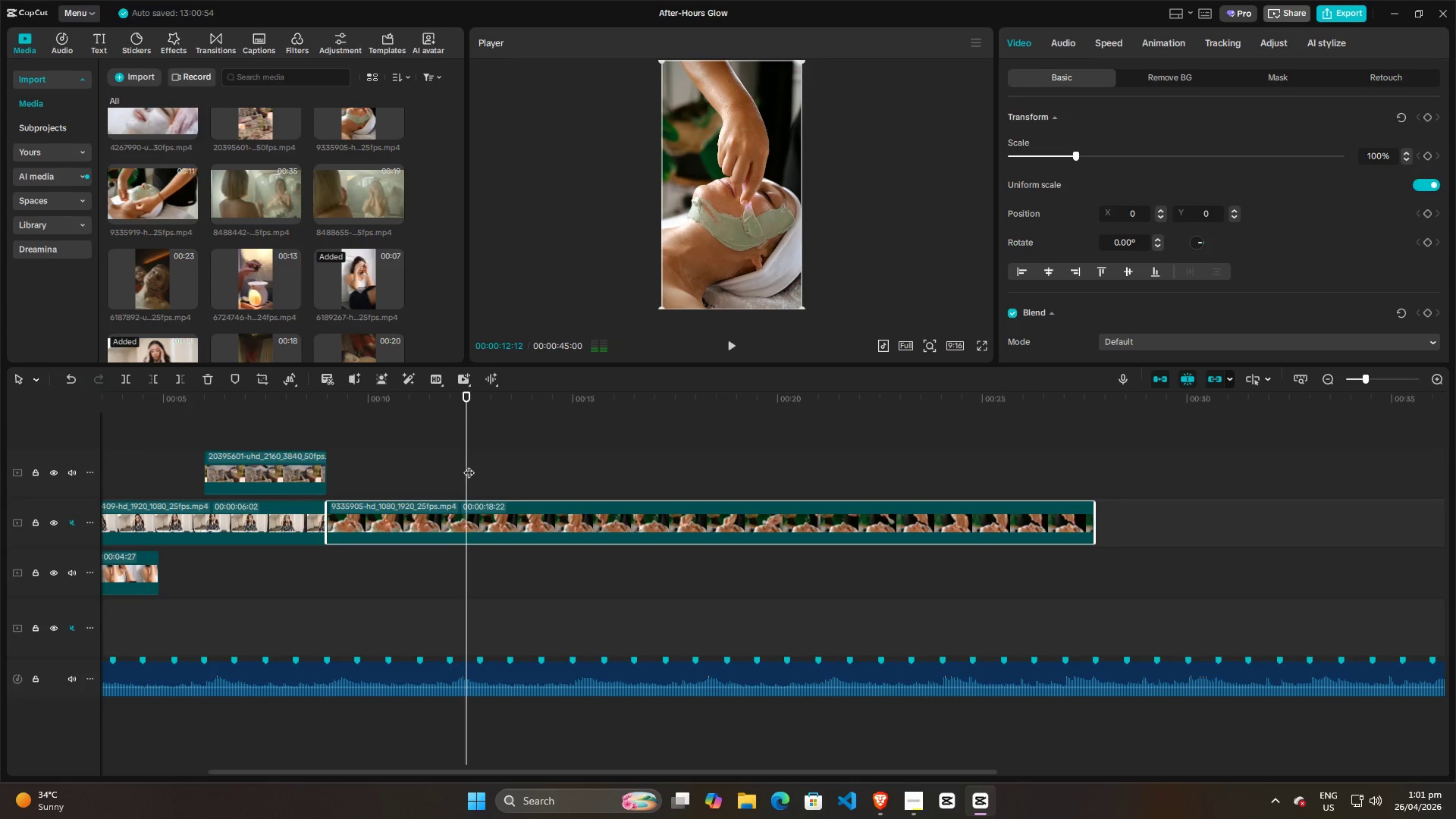 
left_click_drag(start_coordinate=[468, 464], to_coordinate=[453, 466])
 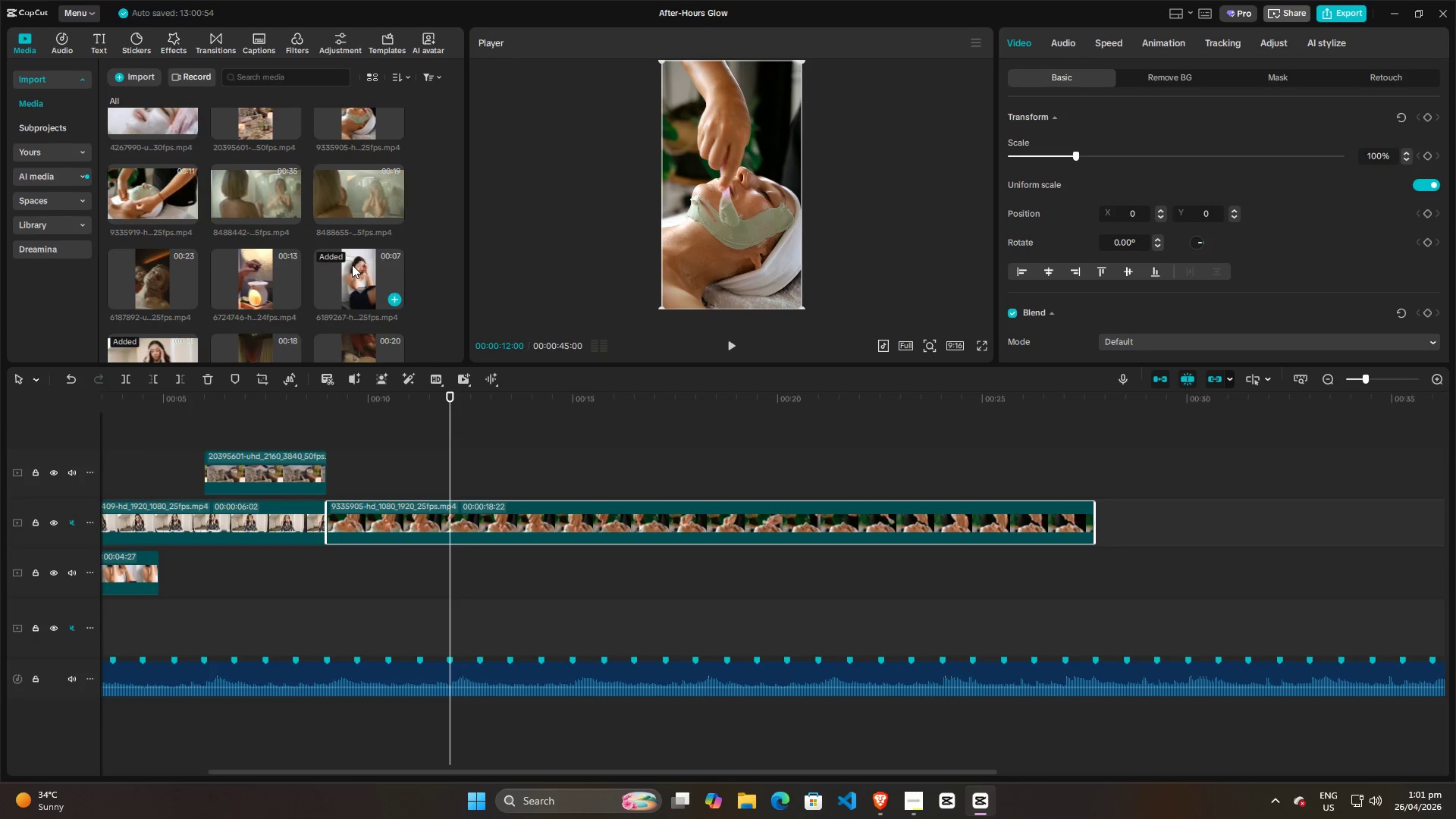 
scroll: coordinate [368, 262], scroll_direction: down, amount: 6.0
 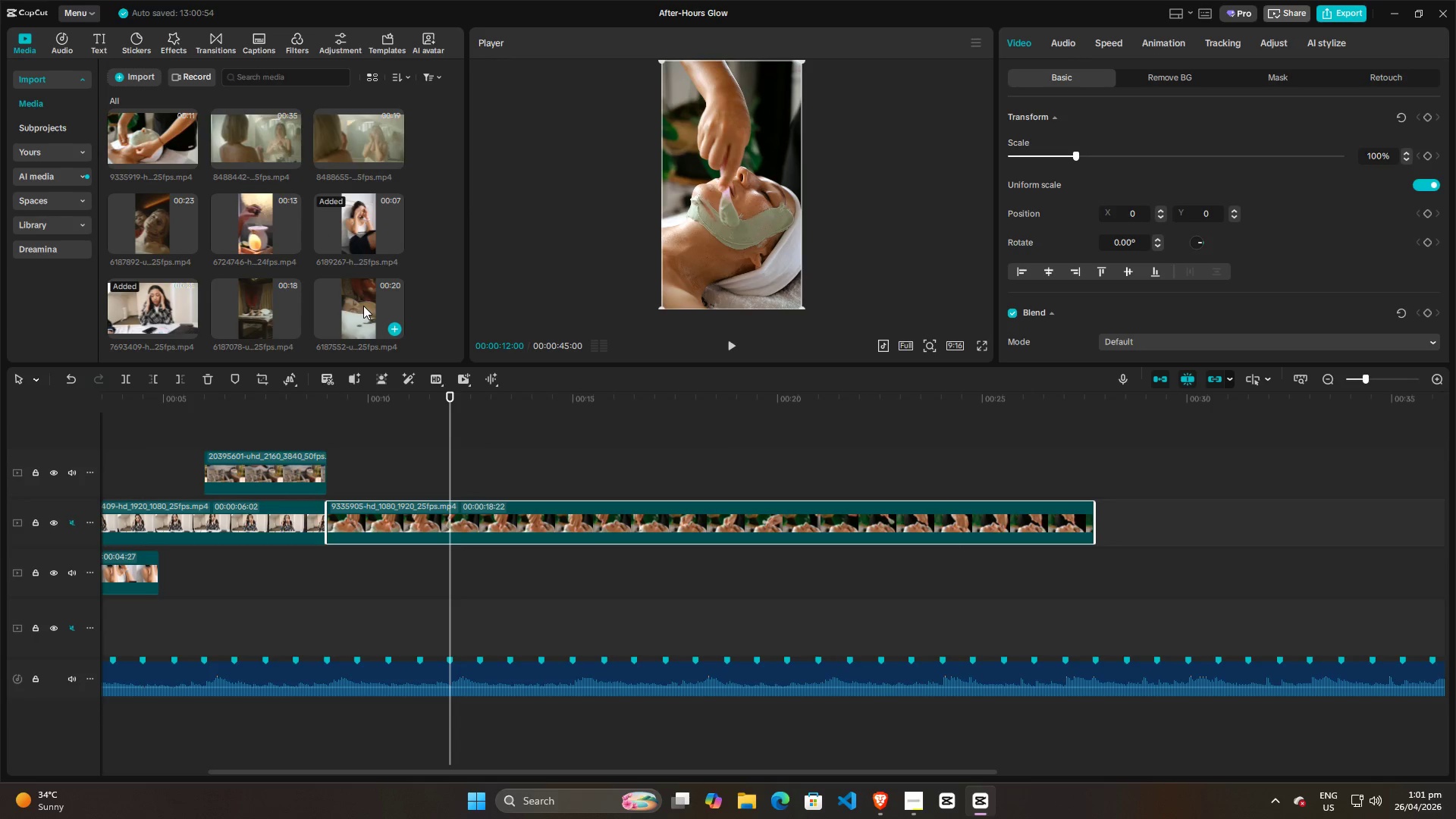 
left_click_drag(start_coordinate=[363, 306], to_coordinate=[419, 572])
 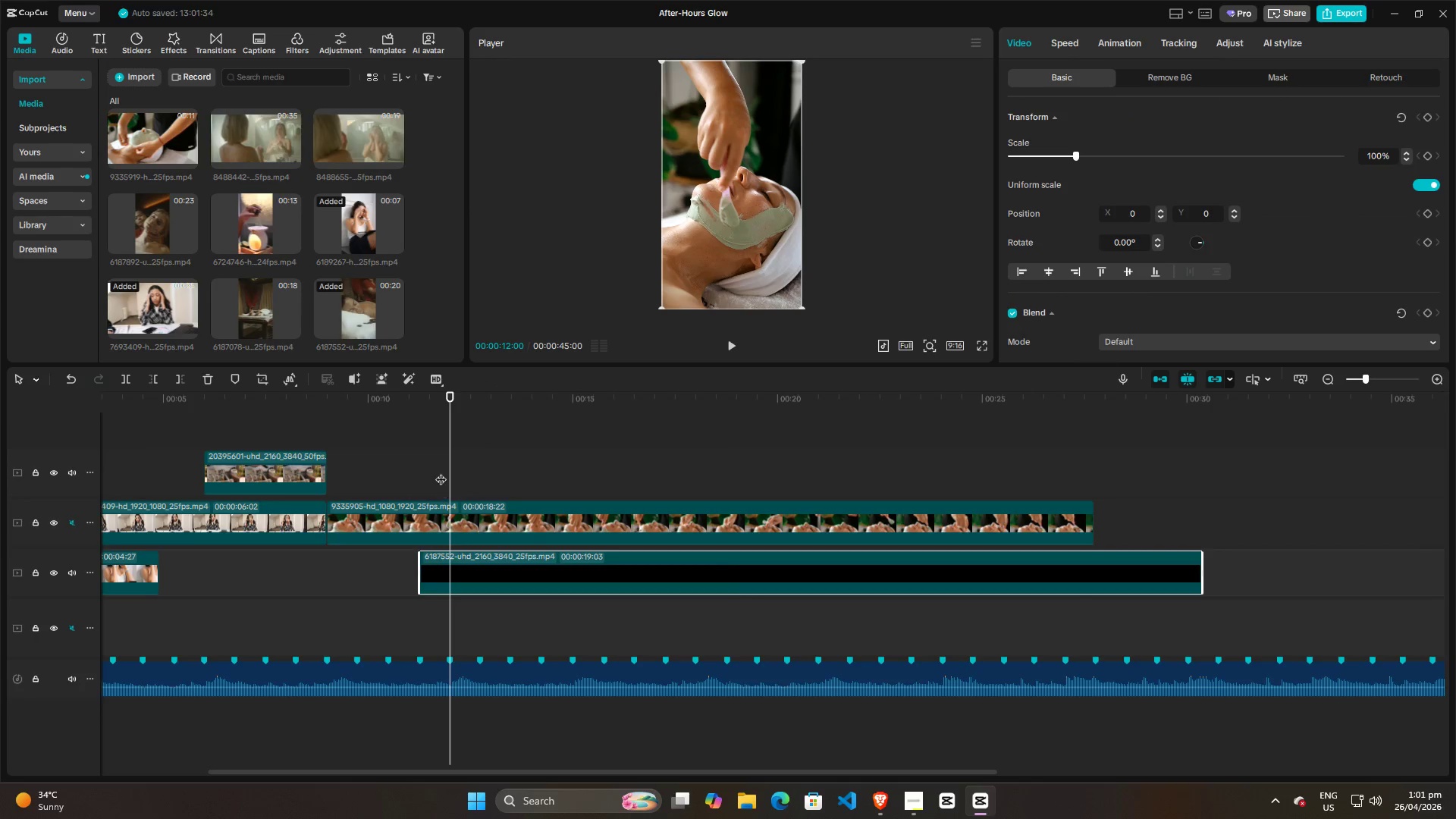 
left_click([415, 450])
 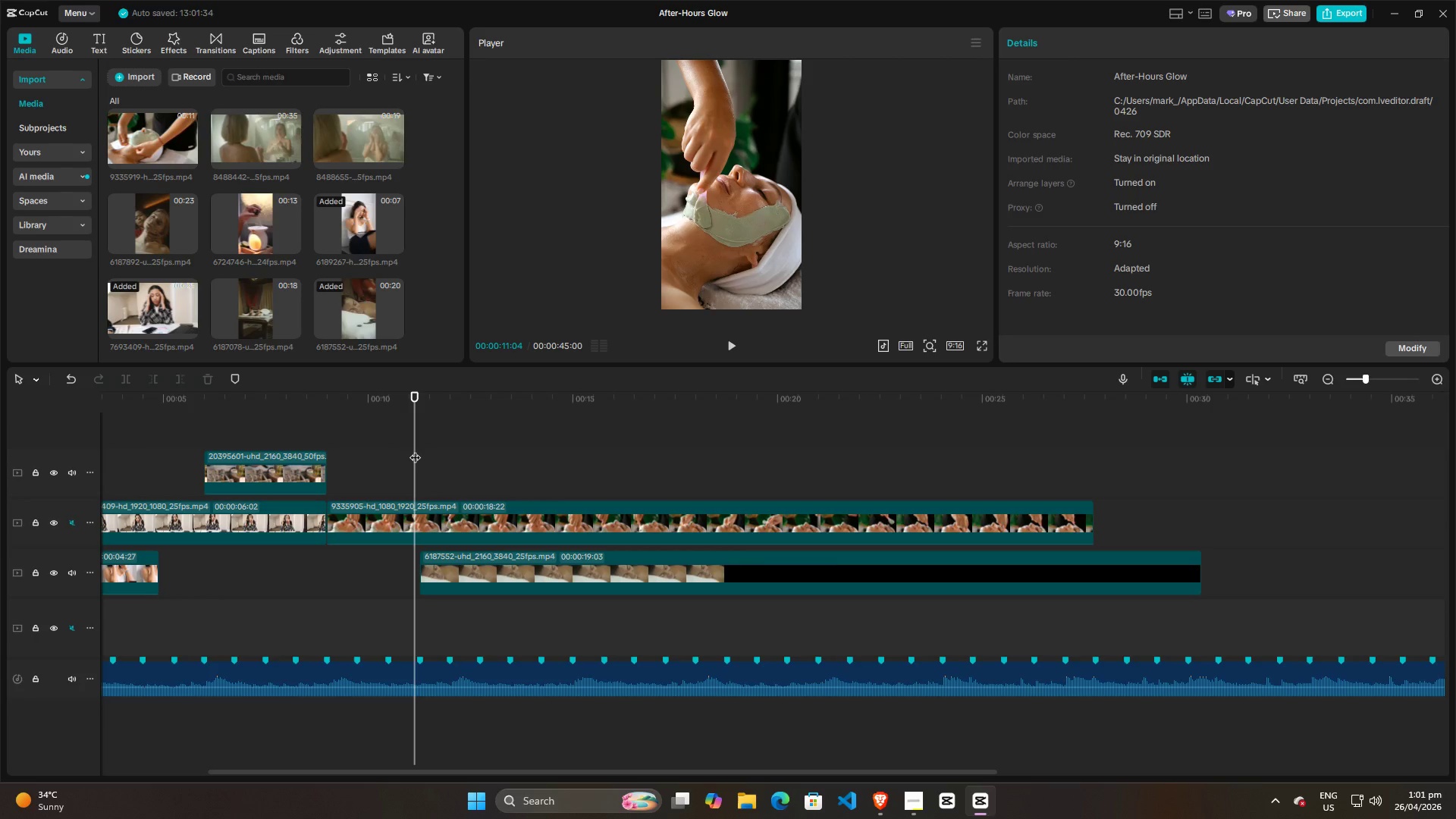 
key(Space)
 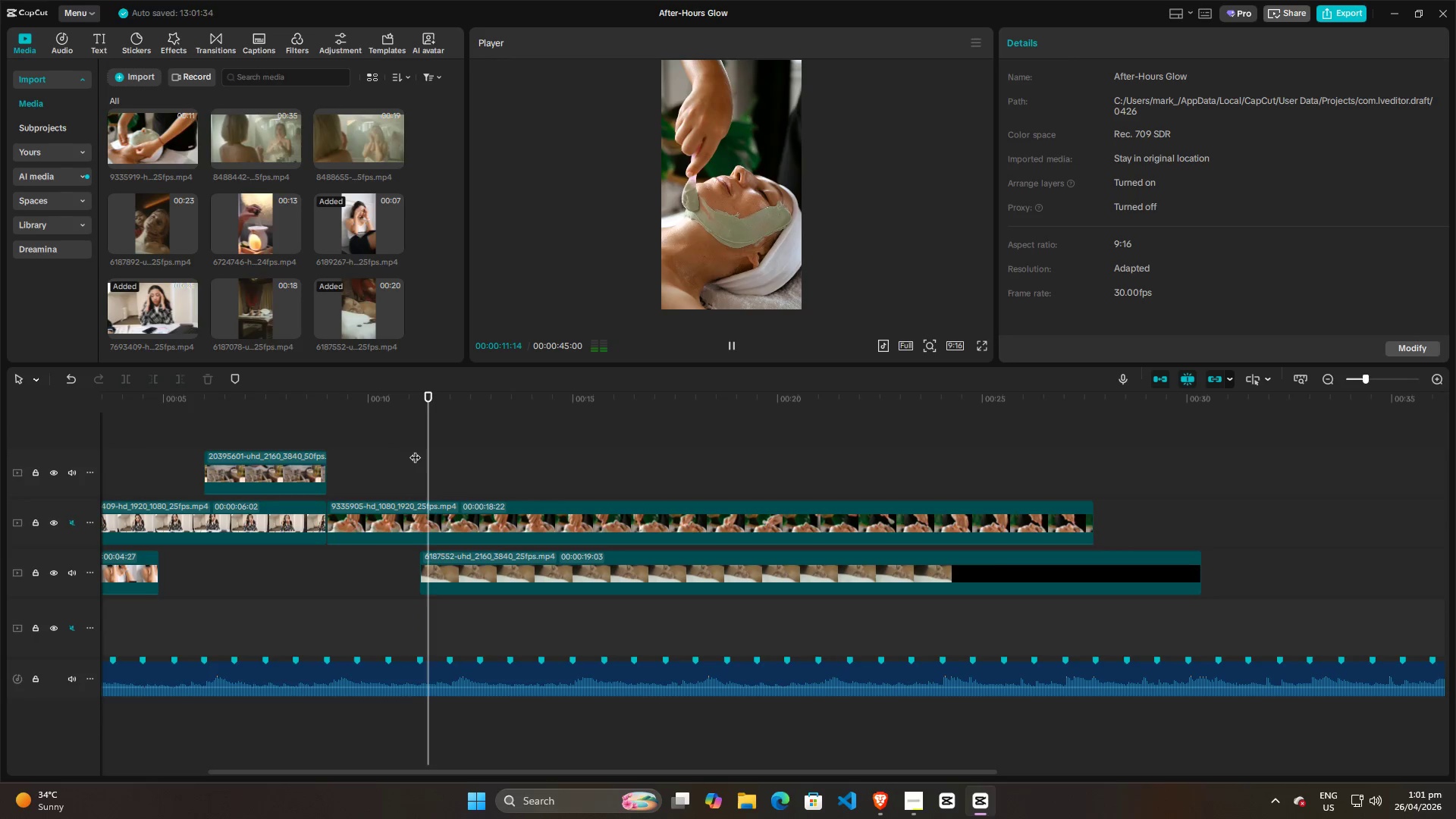 
key(Space)
 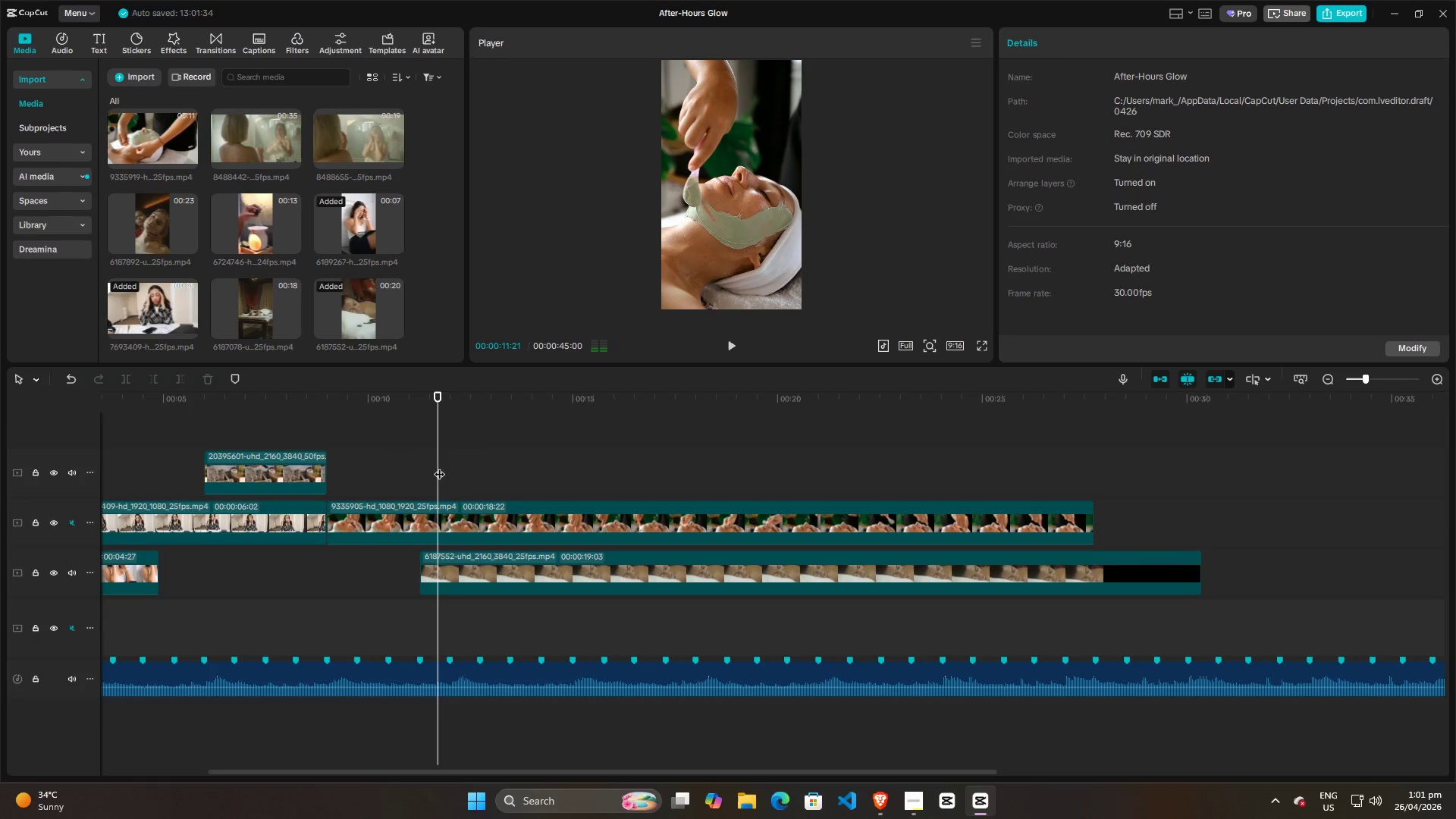 
key(Space)
 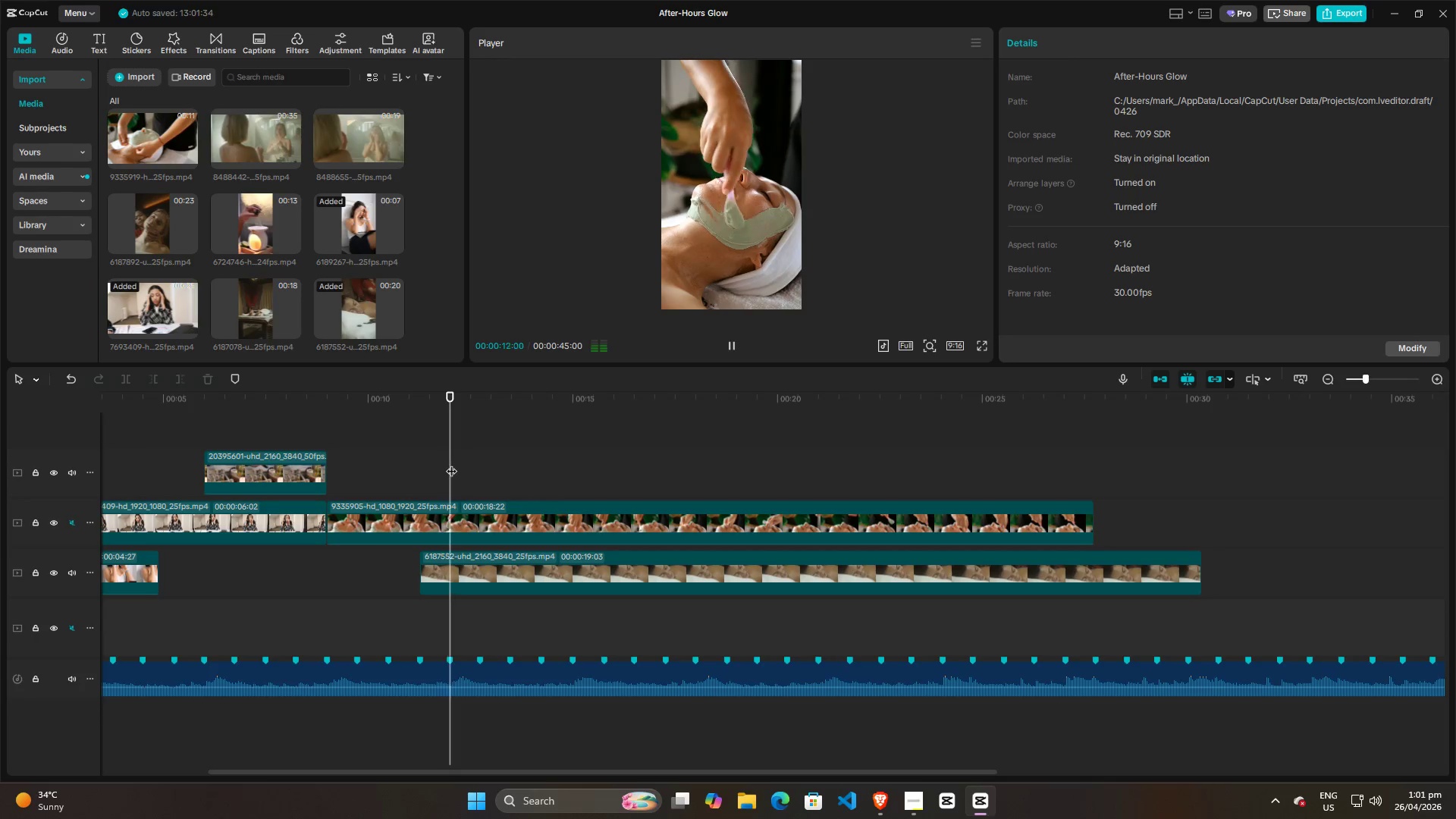 
key(Space)
 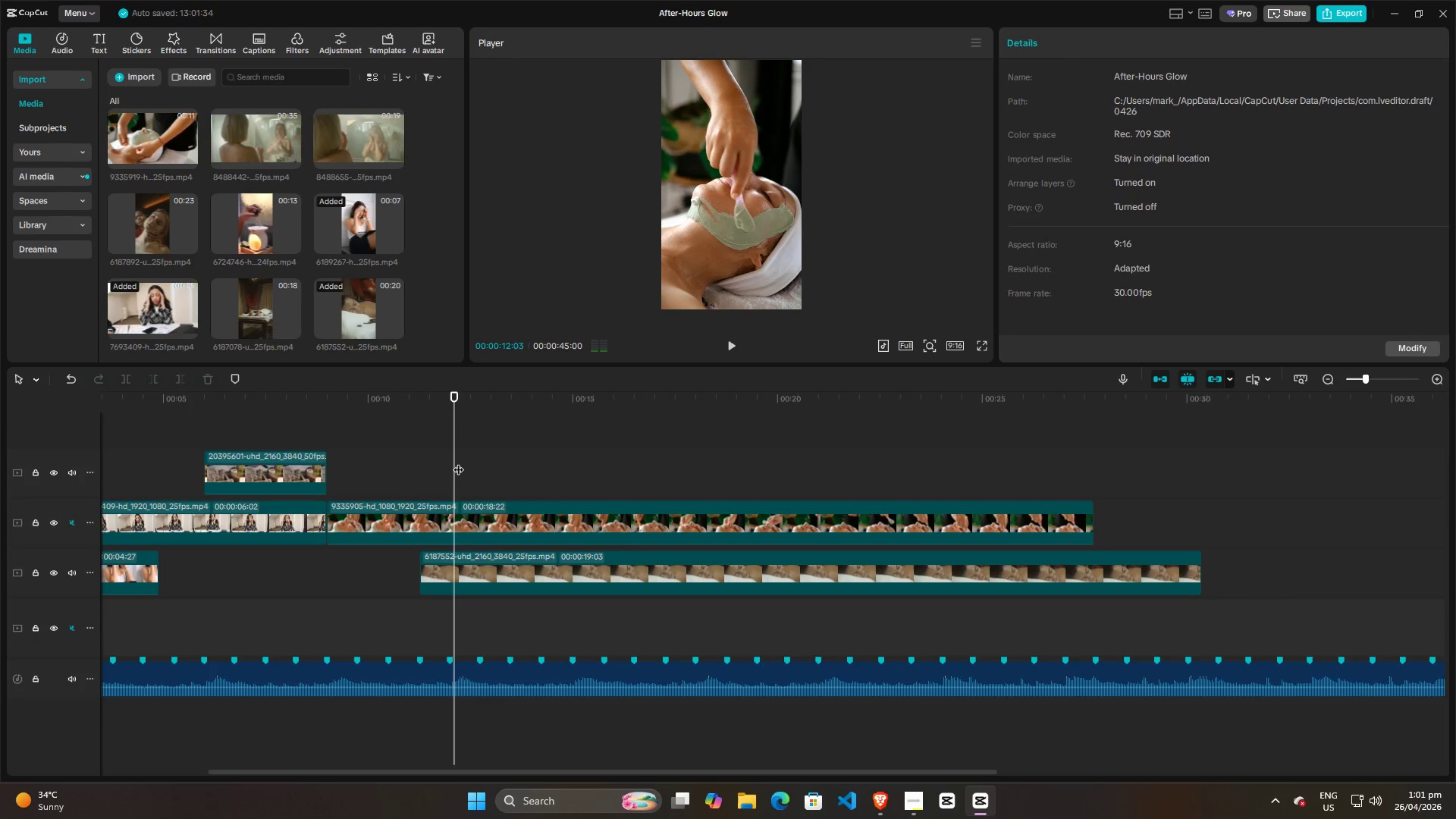 
left_click_drag(start_coordinate=[458, 461], to_coordinate=[450, 459])
 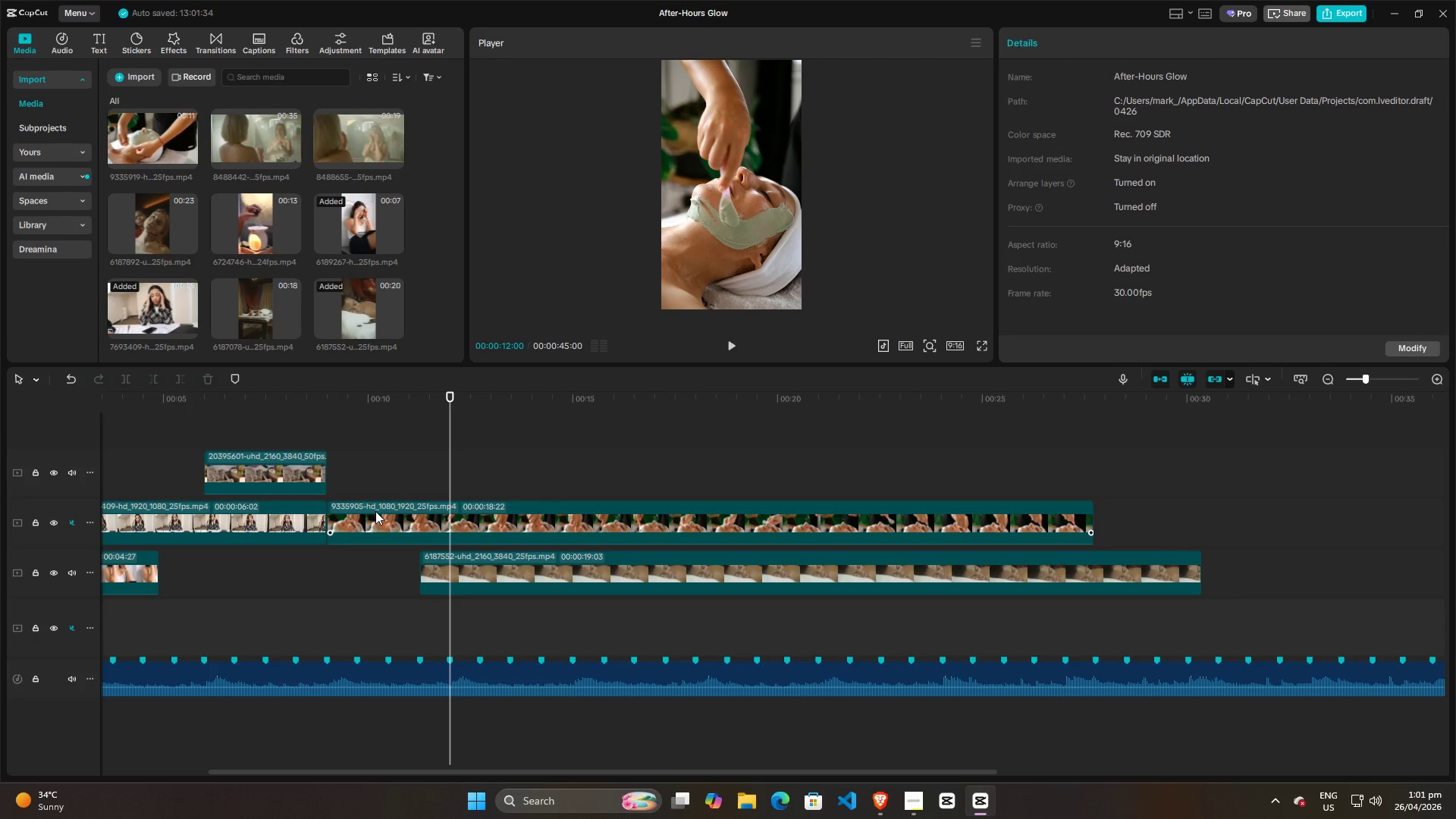 
left_click([374, 513])
 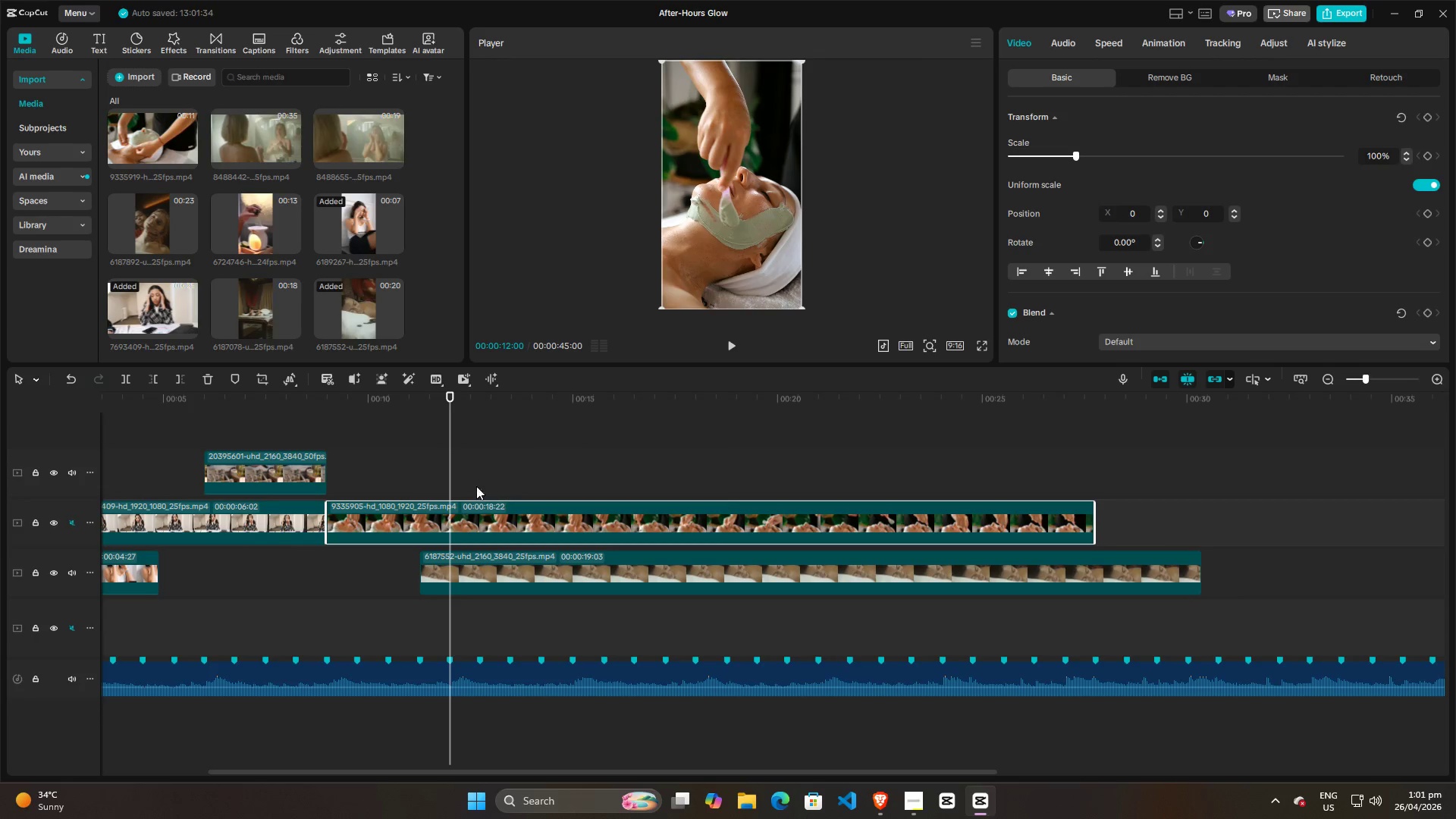 
left_click([430, 521])
 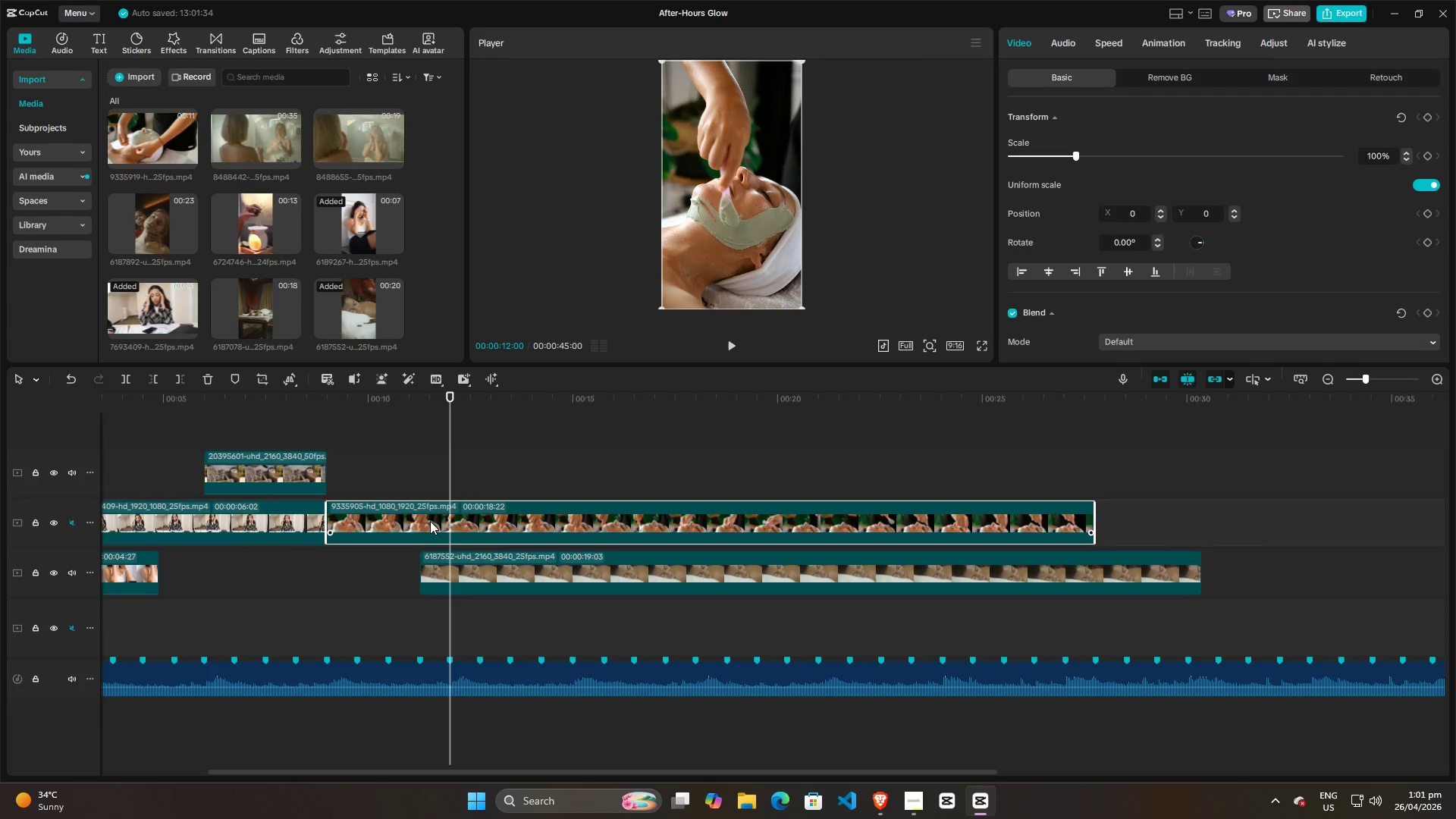 
key(W)
 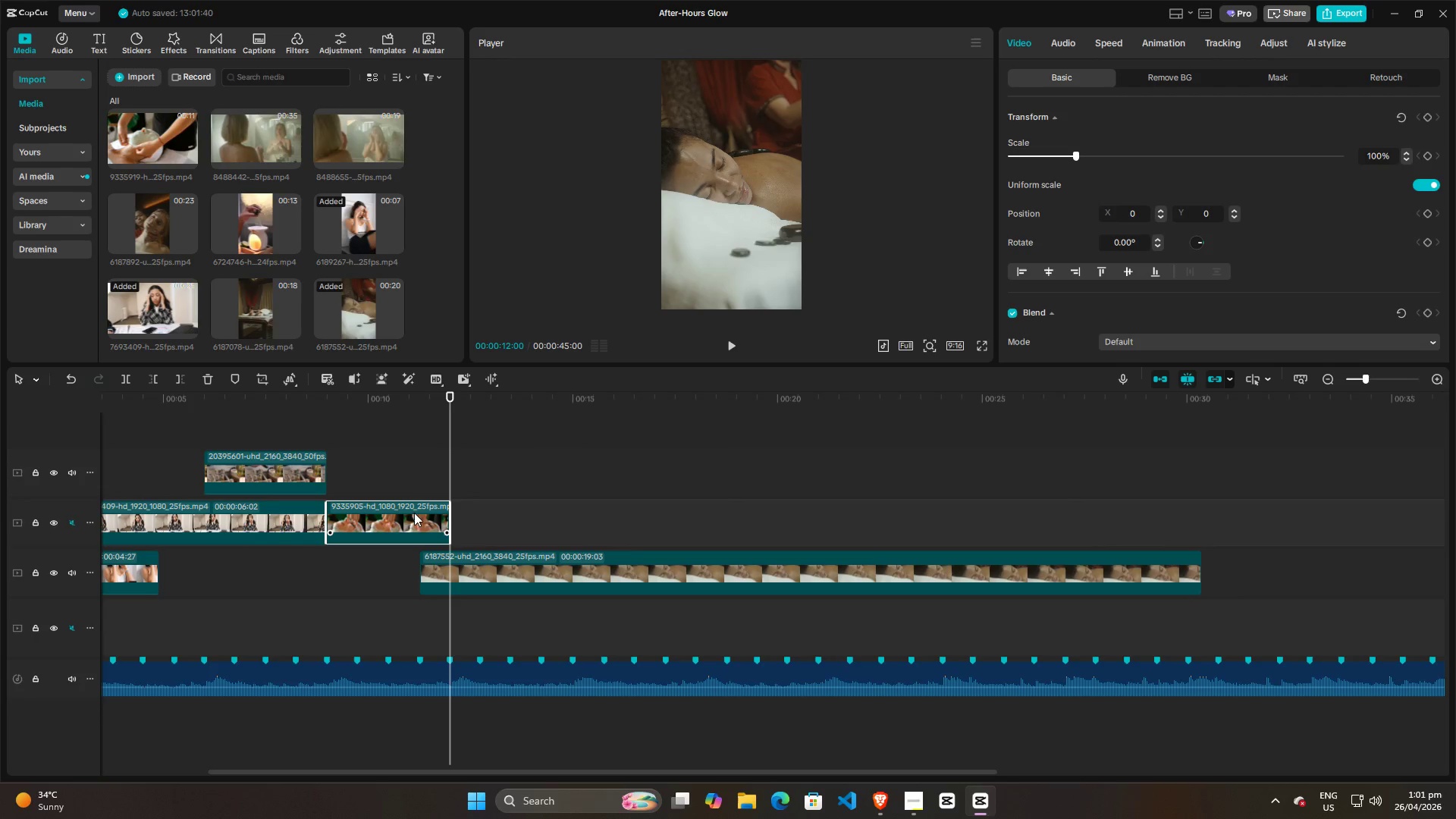 
left_click([413, 514])
 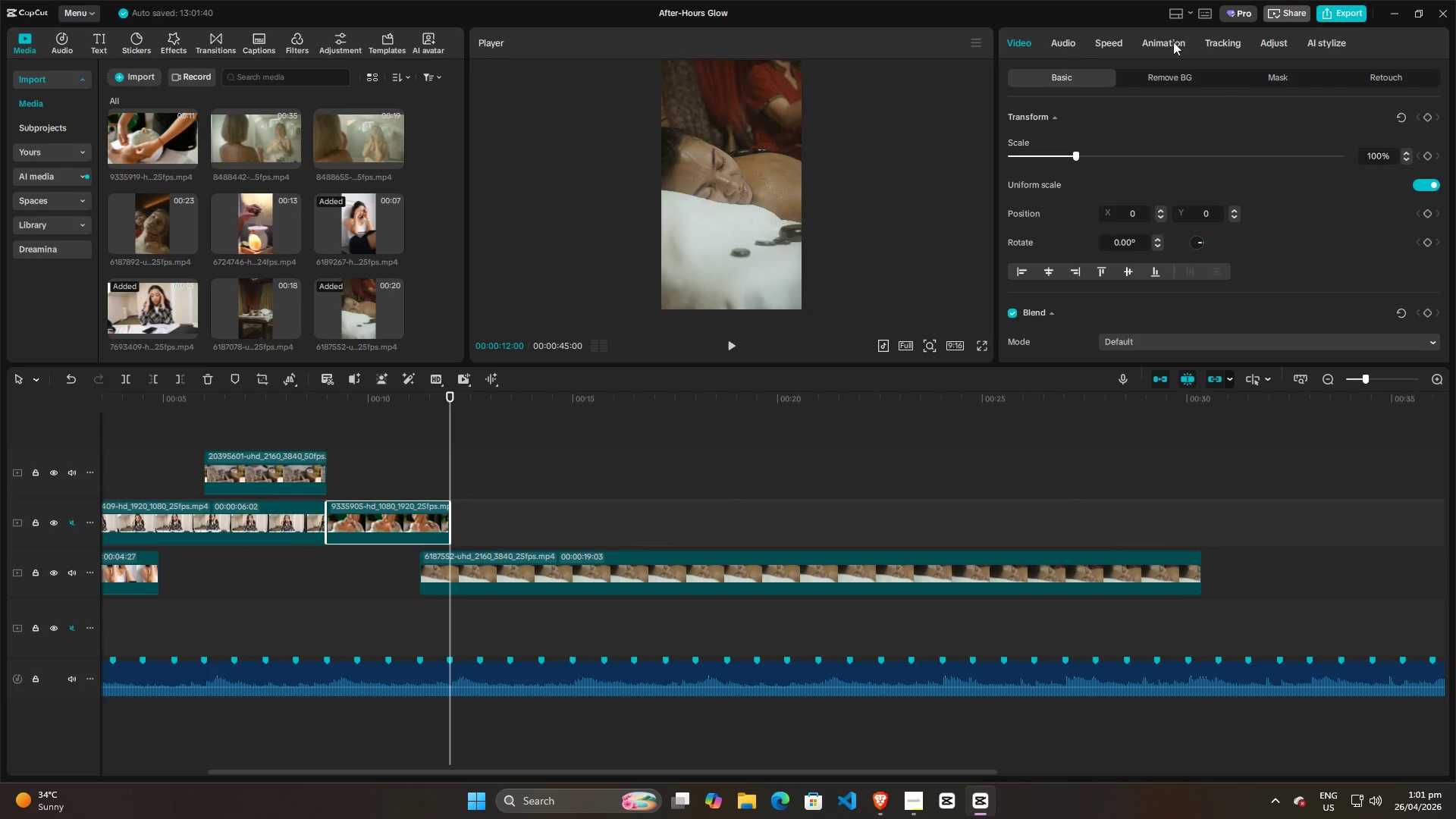 
scroll: coordinate [1186, 212], scroll_direction: down, amount: 5.0
 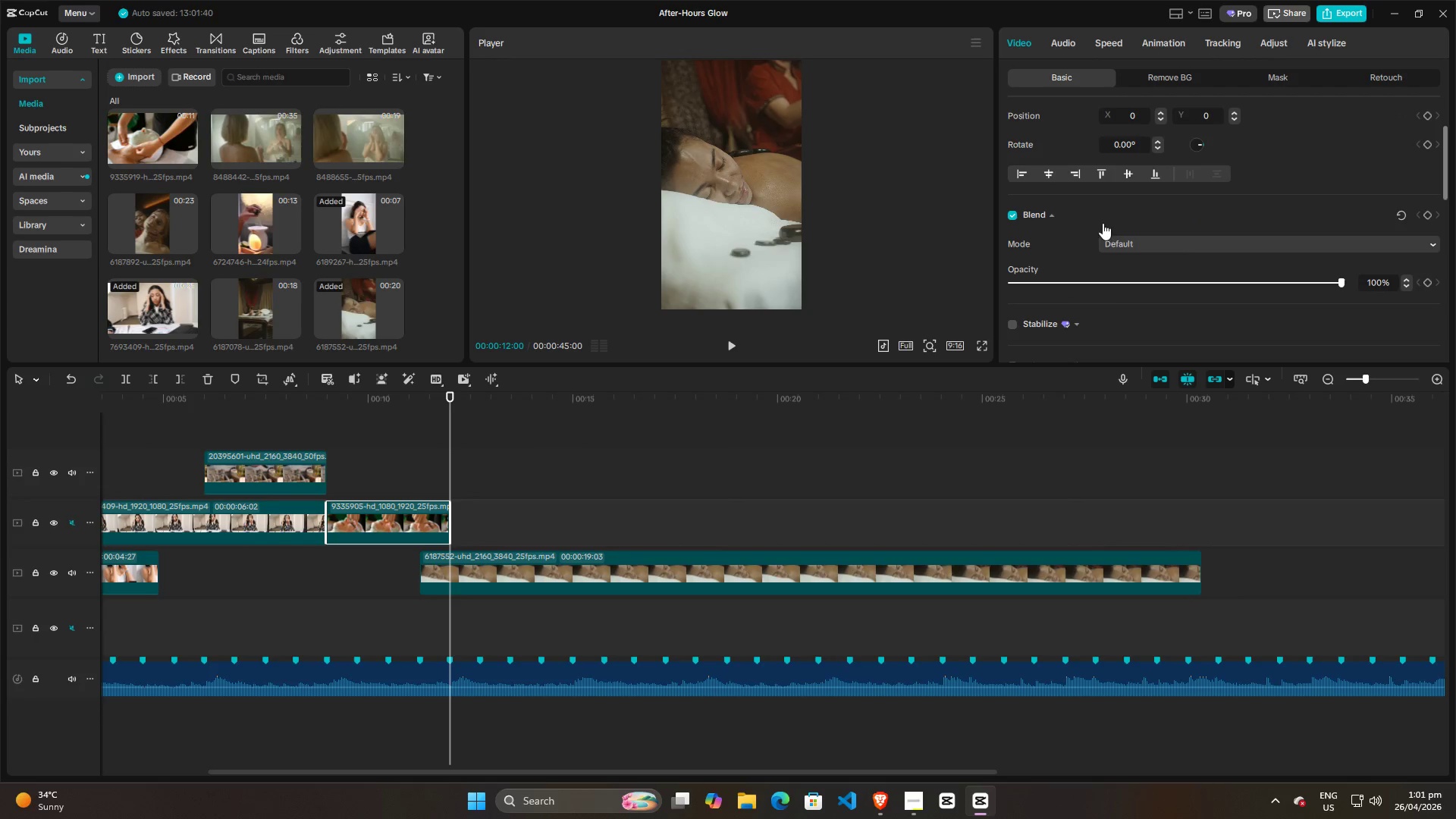 
left_click([1180, 245])
 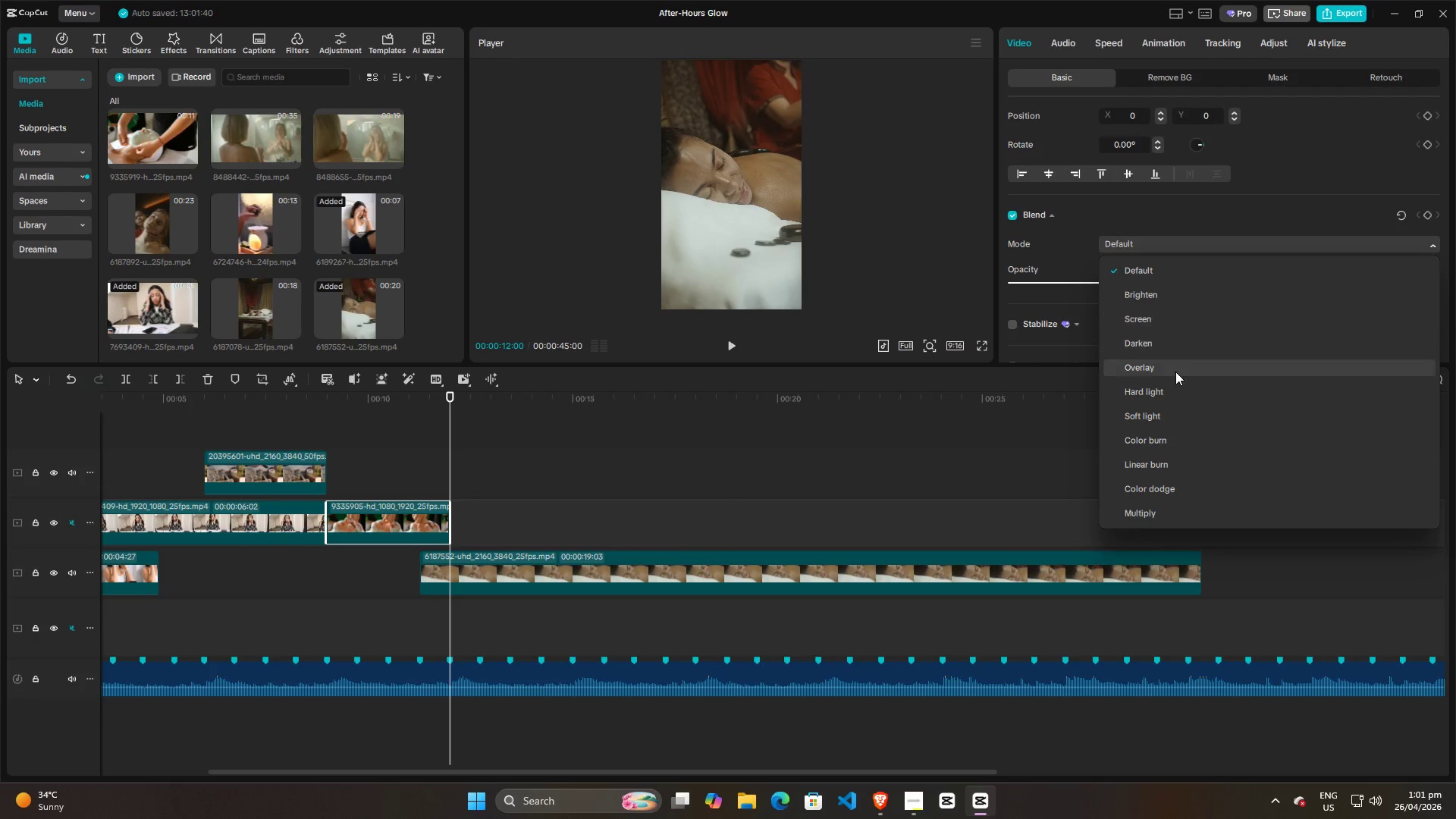 
left_click([1175, 372])
 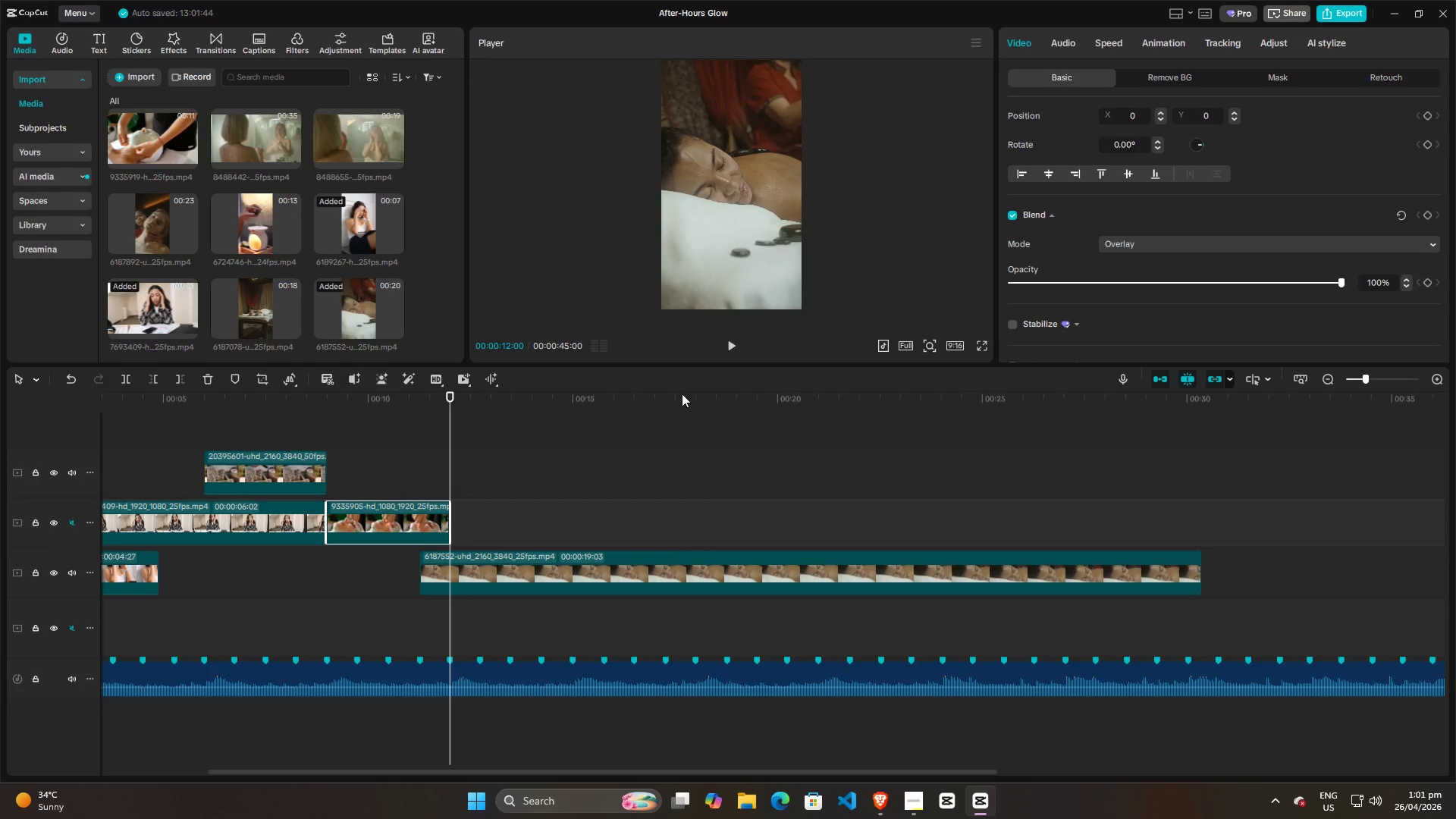 
hold_key(key=ControlLeft, duration=0.7)
scroll: coordinate [592, 464], scroll_direction: up, amount: 9.0
 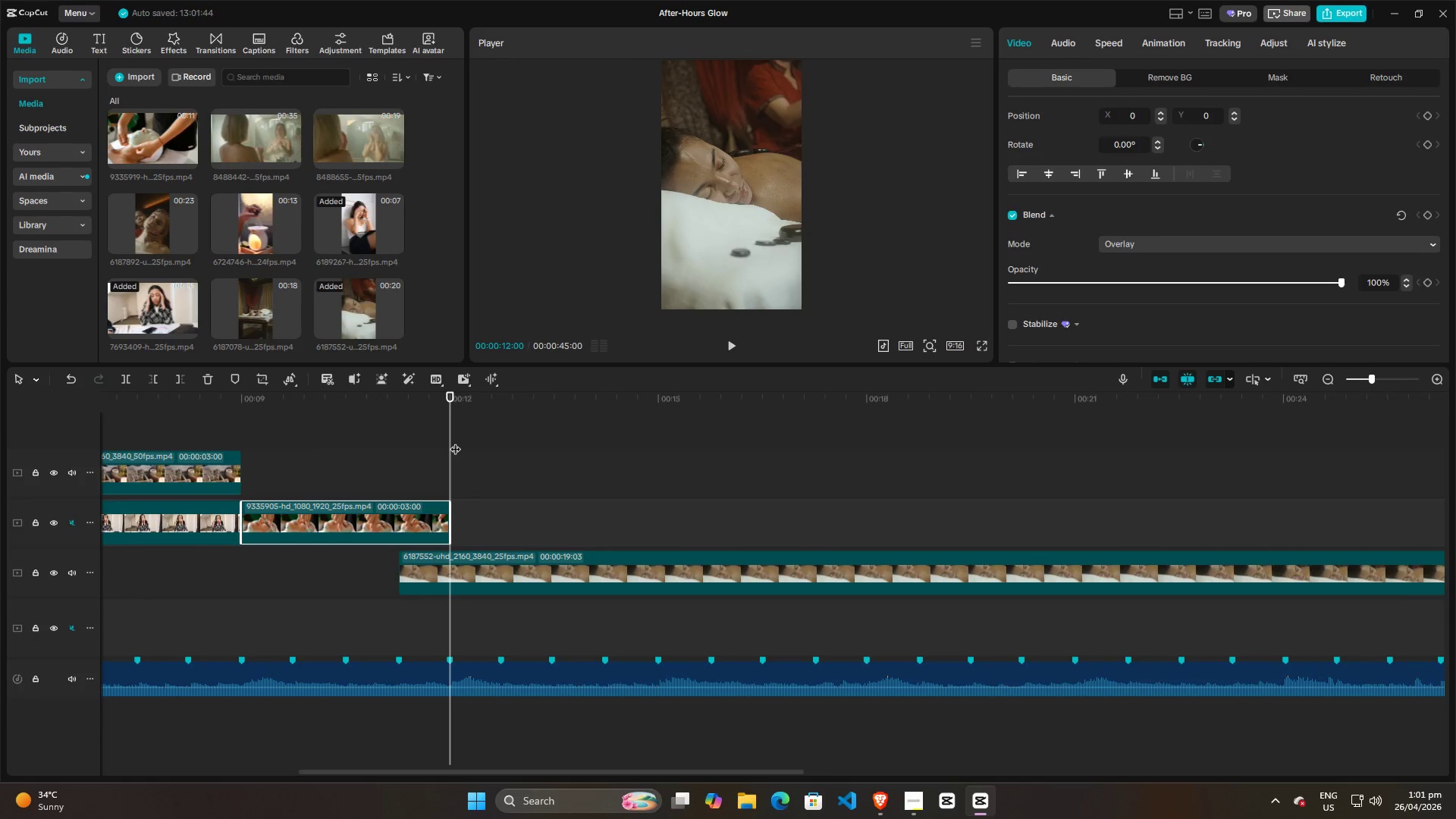 
left_click_drag(start_coordinate=[453, 441], to_coordinate=[495, 450])
 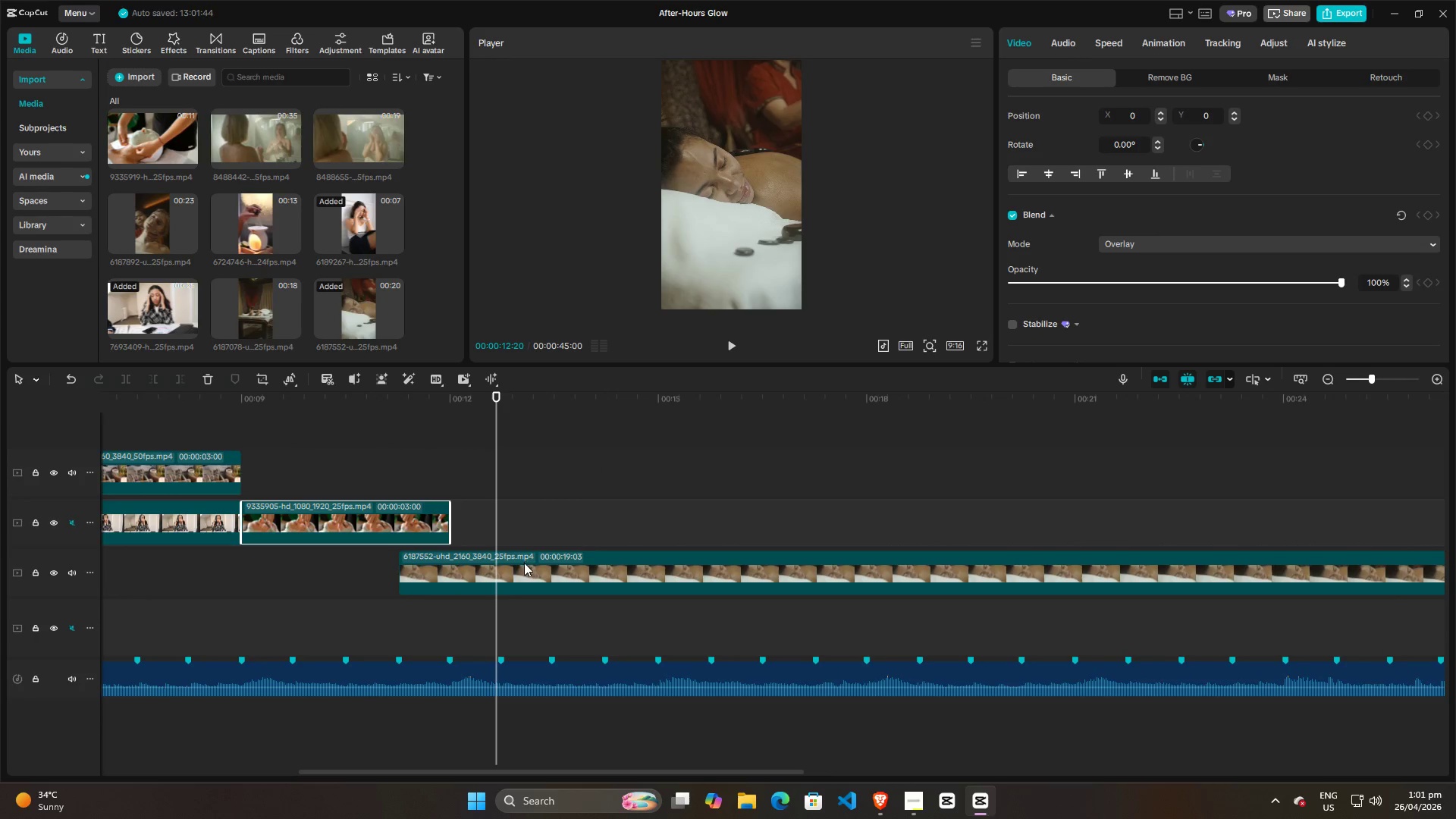 
left_click([524, 570])
 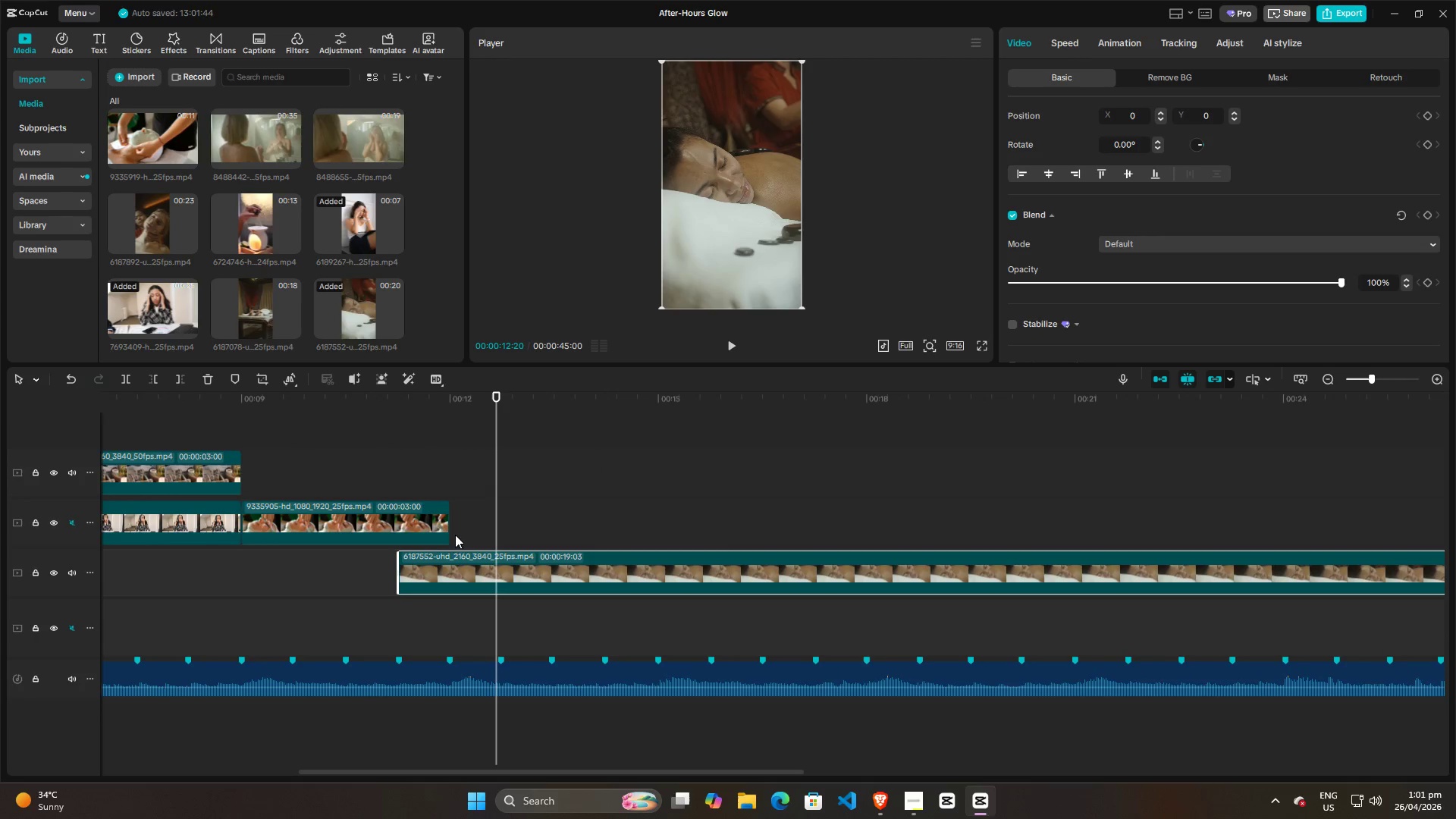 
left_click([416, 536])
 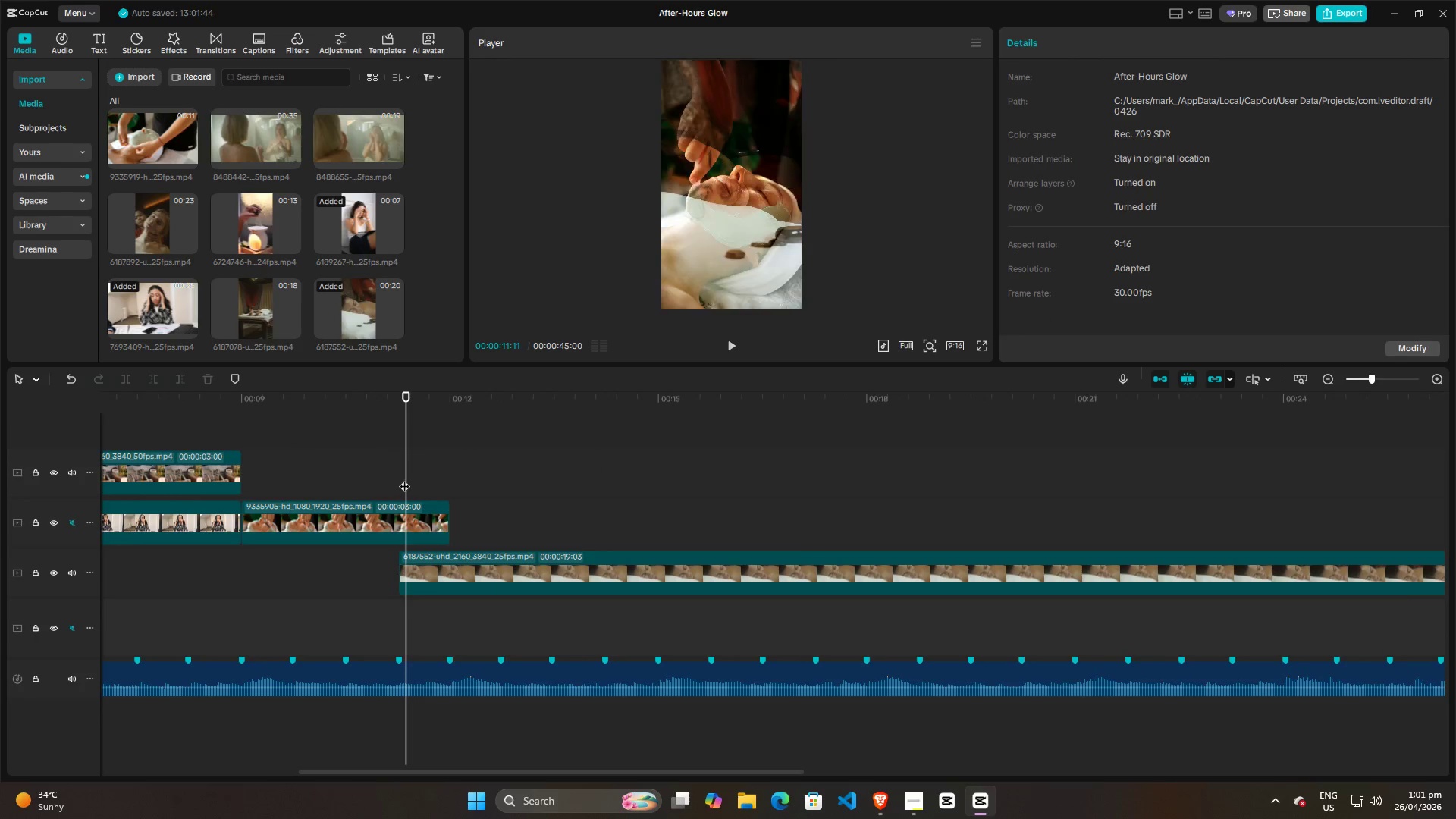 
left_click_drag(start_coordinate=[403, 475], to_coordinate=[392, 475])
 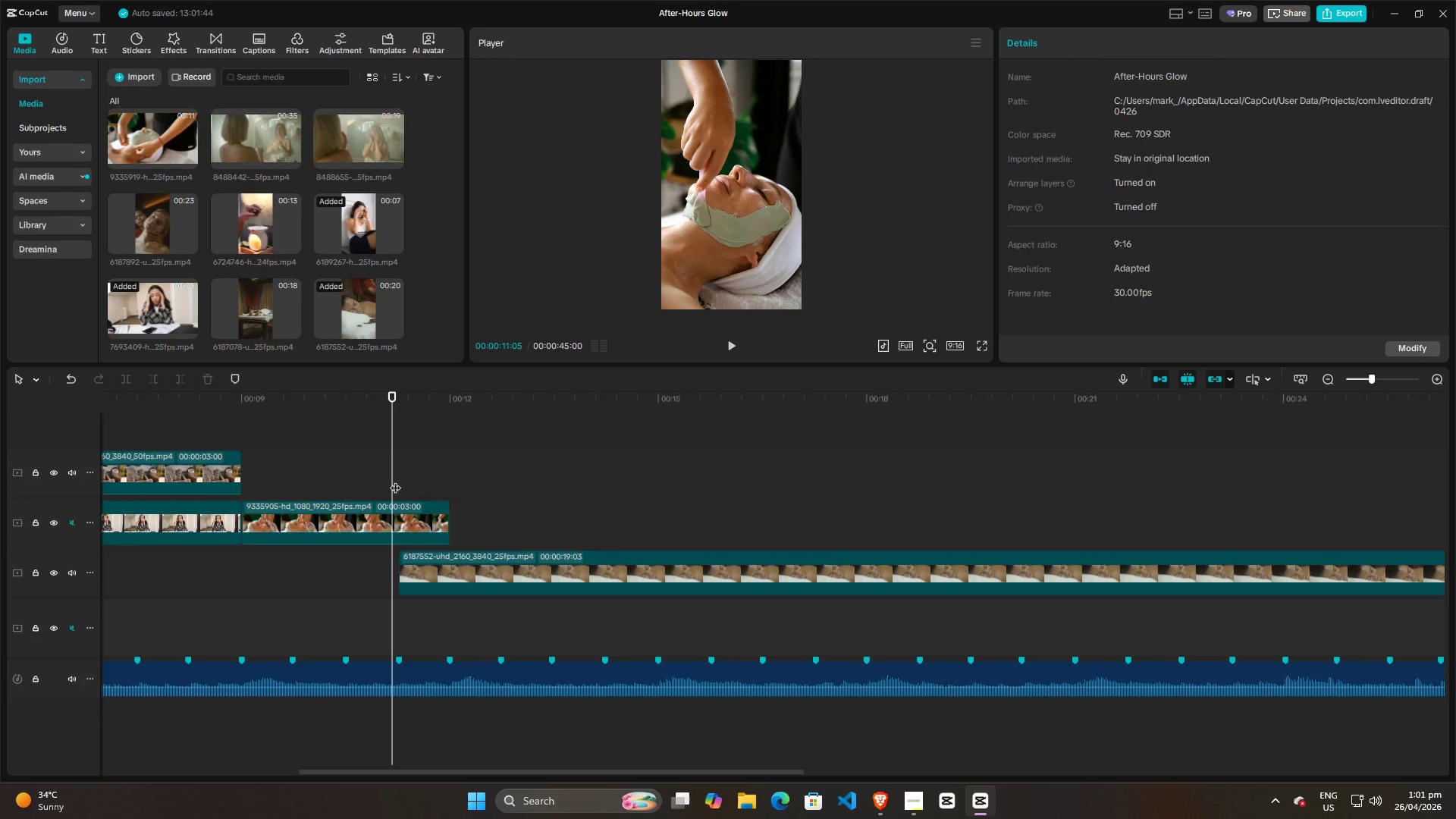 
left_click([395, 480])
 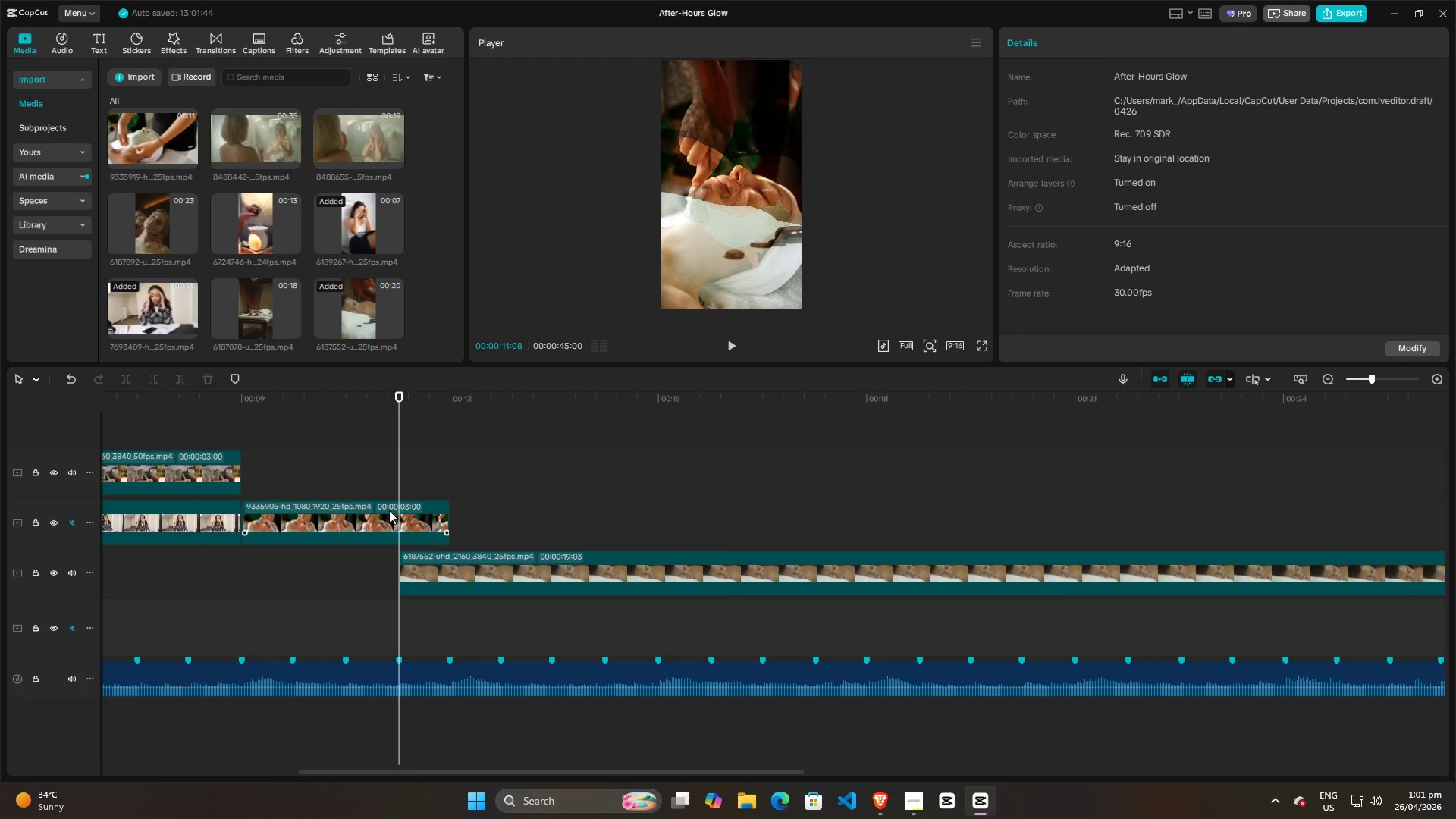 
left_click([387, 519])
 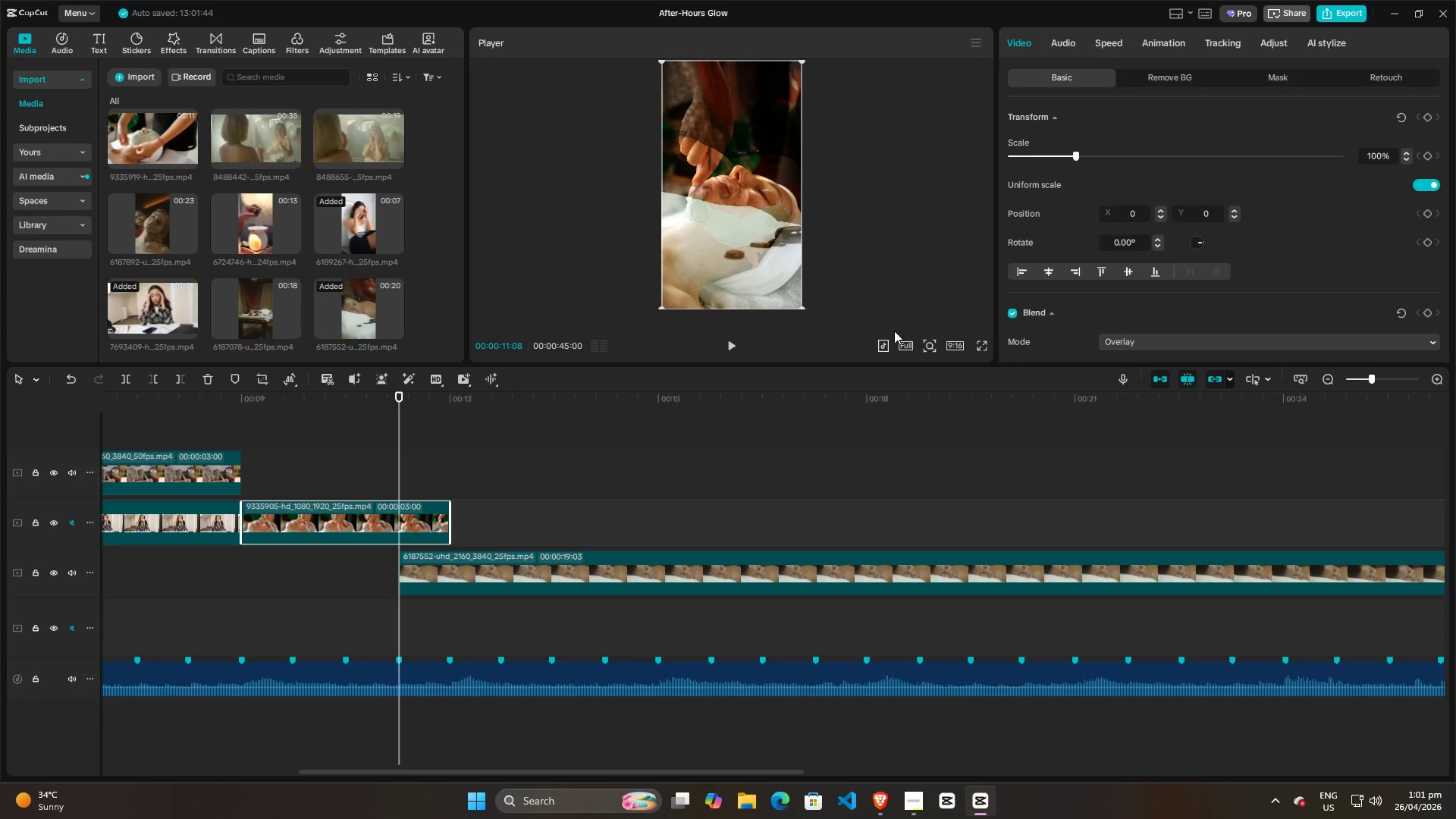 
scroll: coordinate [1134, 203], scroll_direction: down, amount: 10.0
 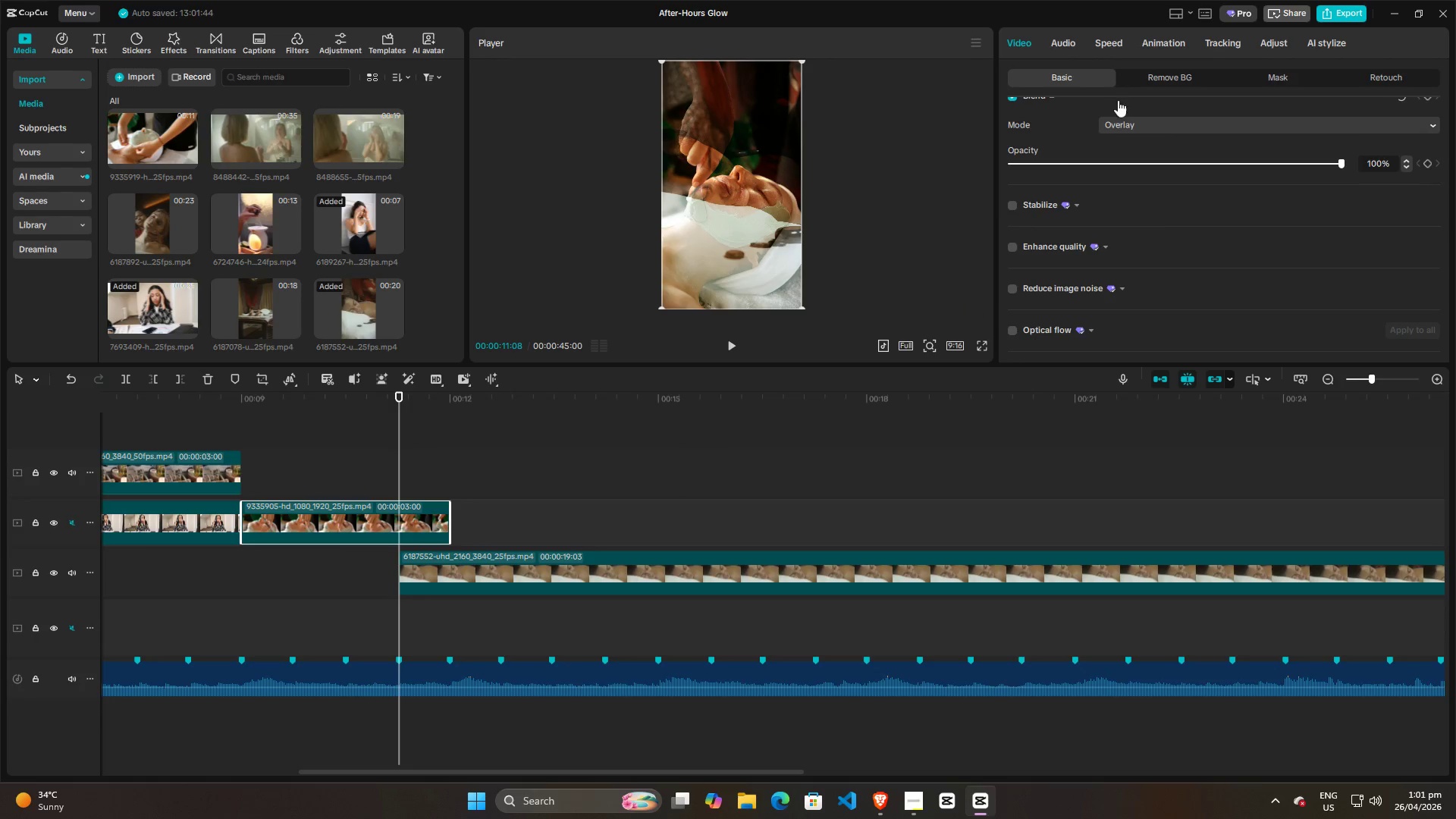 
scroll: coordinate [1240, 140], scroll_direction: up, amount: 8.0
 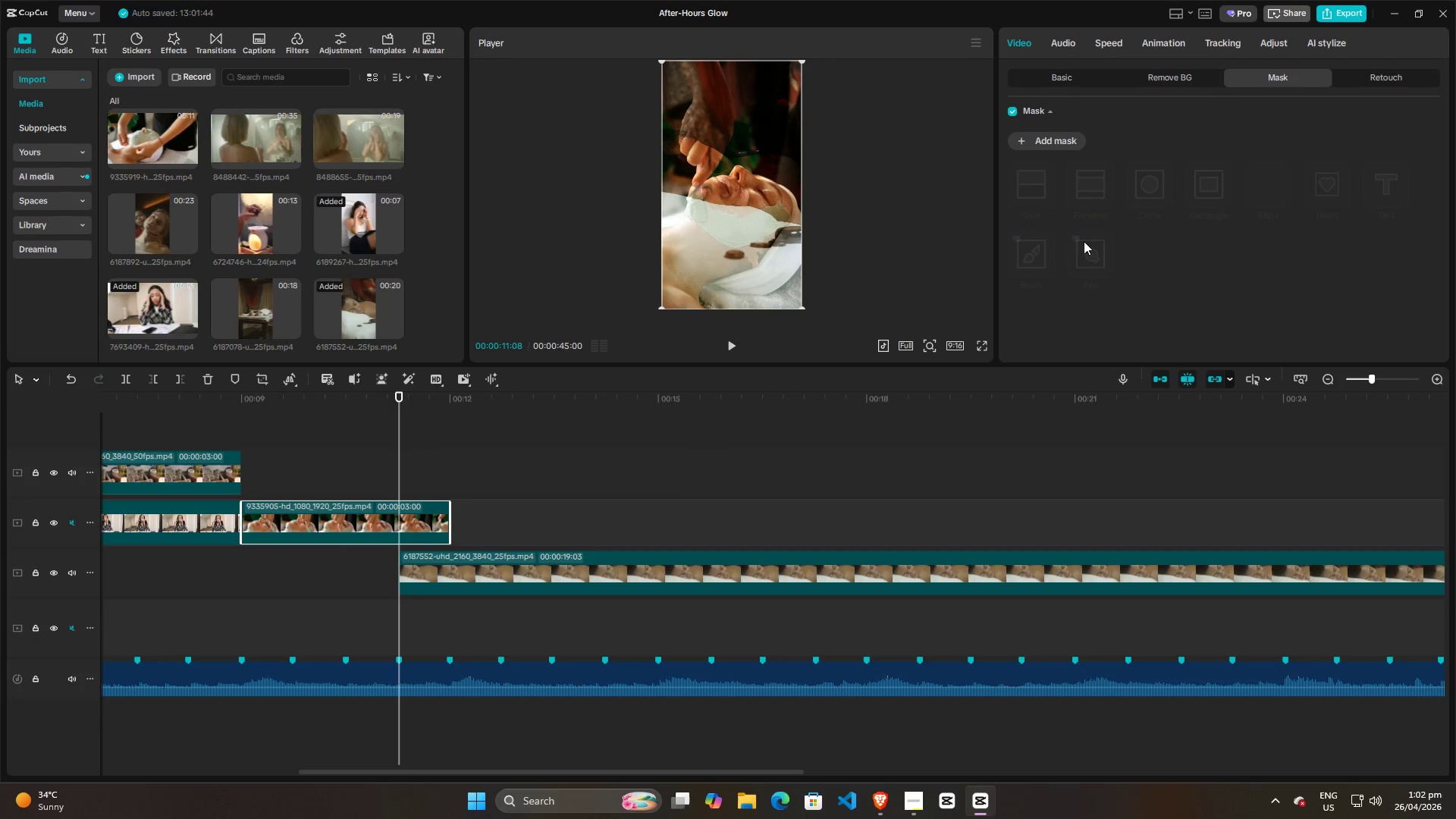 
wait(5.6)
 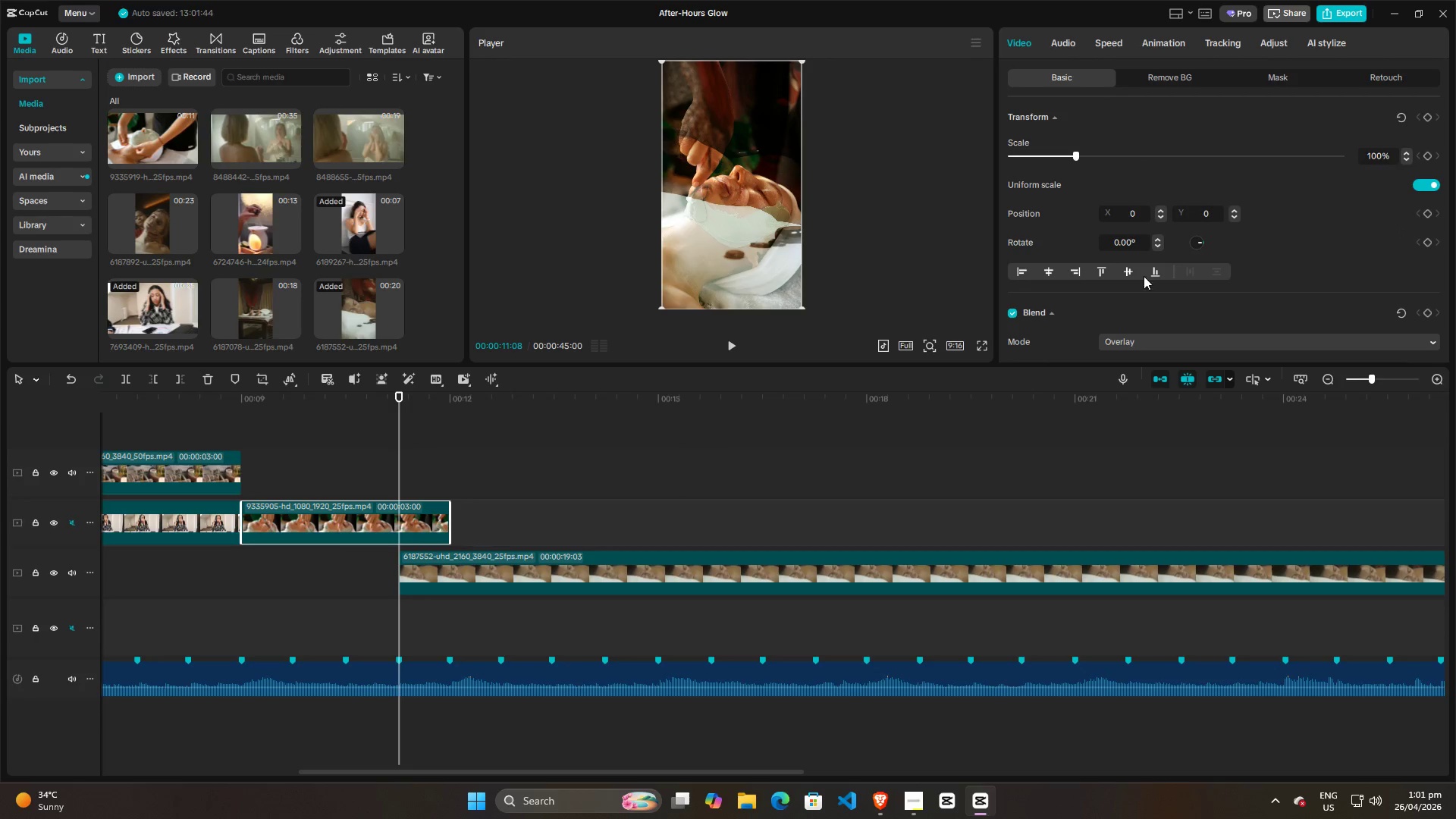 
key(Alt+AltLeft)
 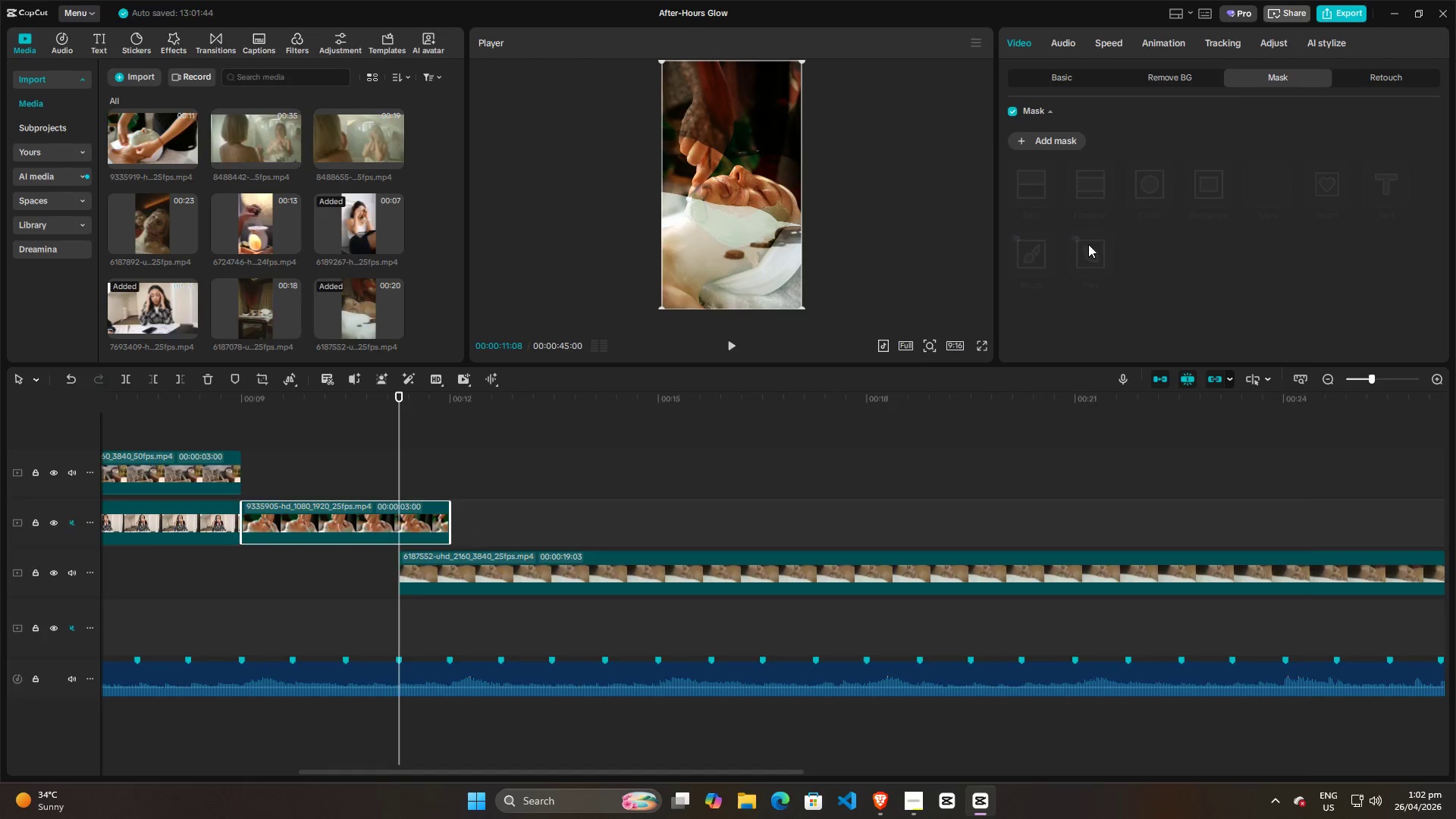 
key(Alt+Tab)